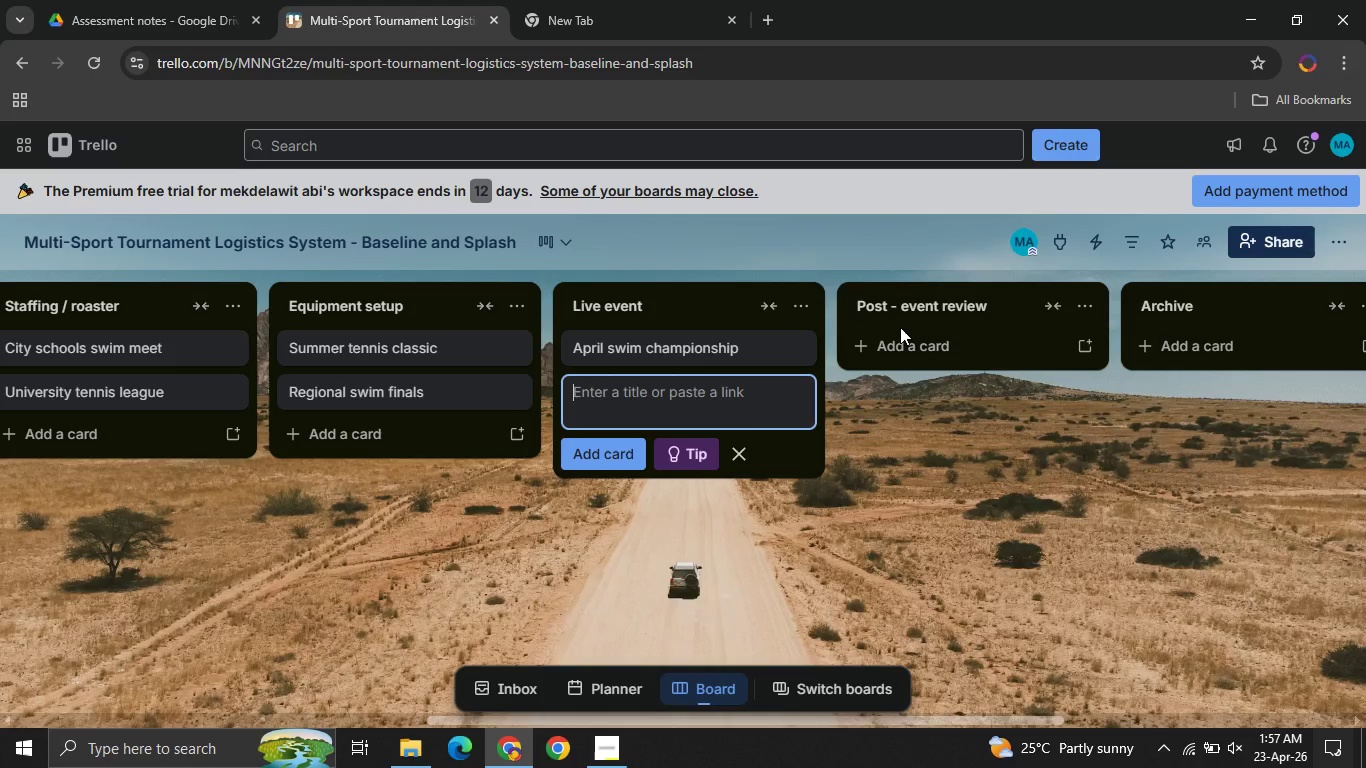 
left_click([908, 334])
 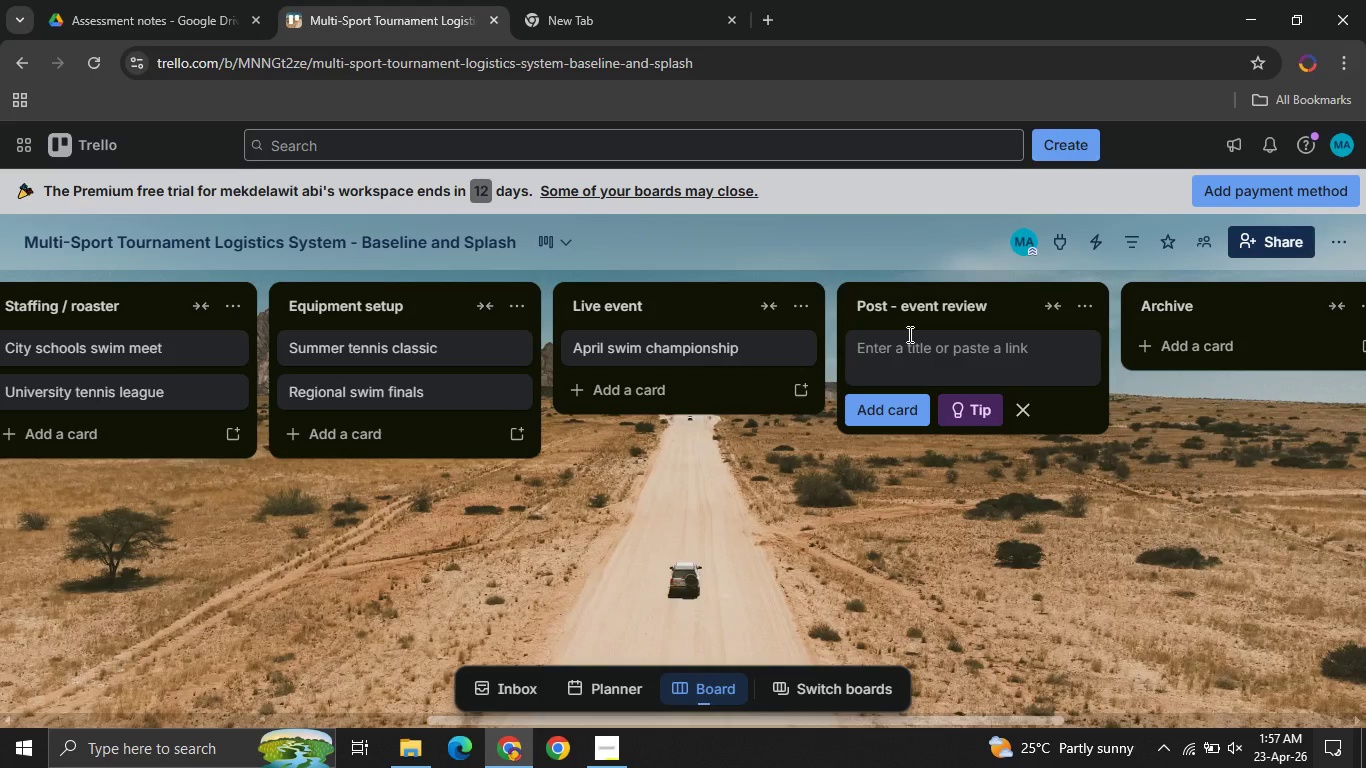 
type(March tennis inviata)
key(Backspace)
key(Backspace)
key(Backspace)
type(tation )
 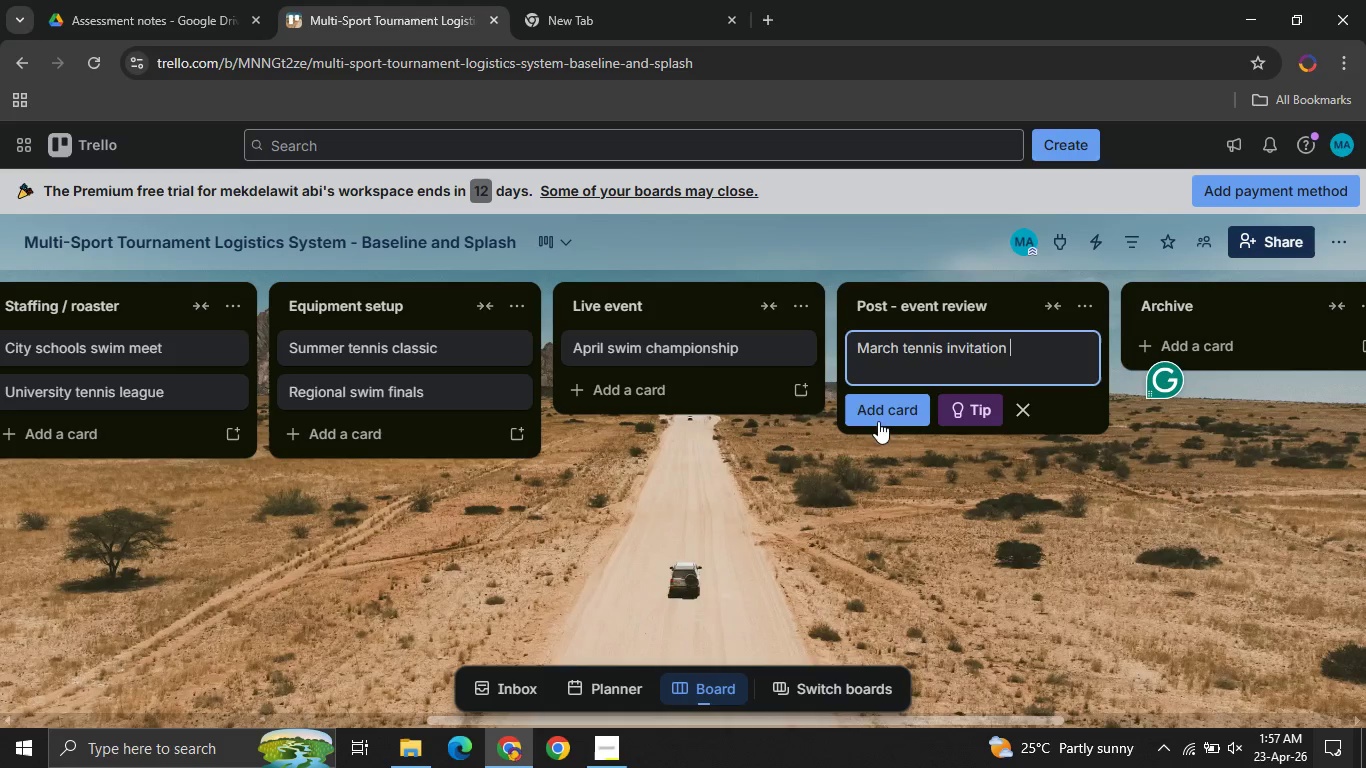 
left_click([878, 416])
 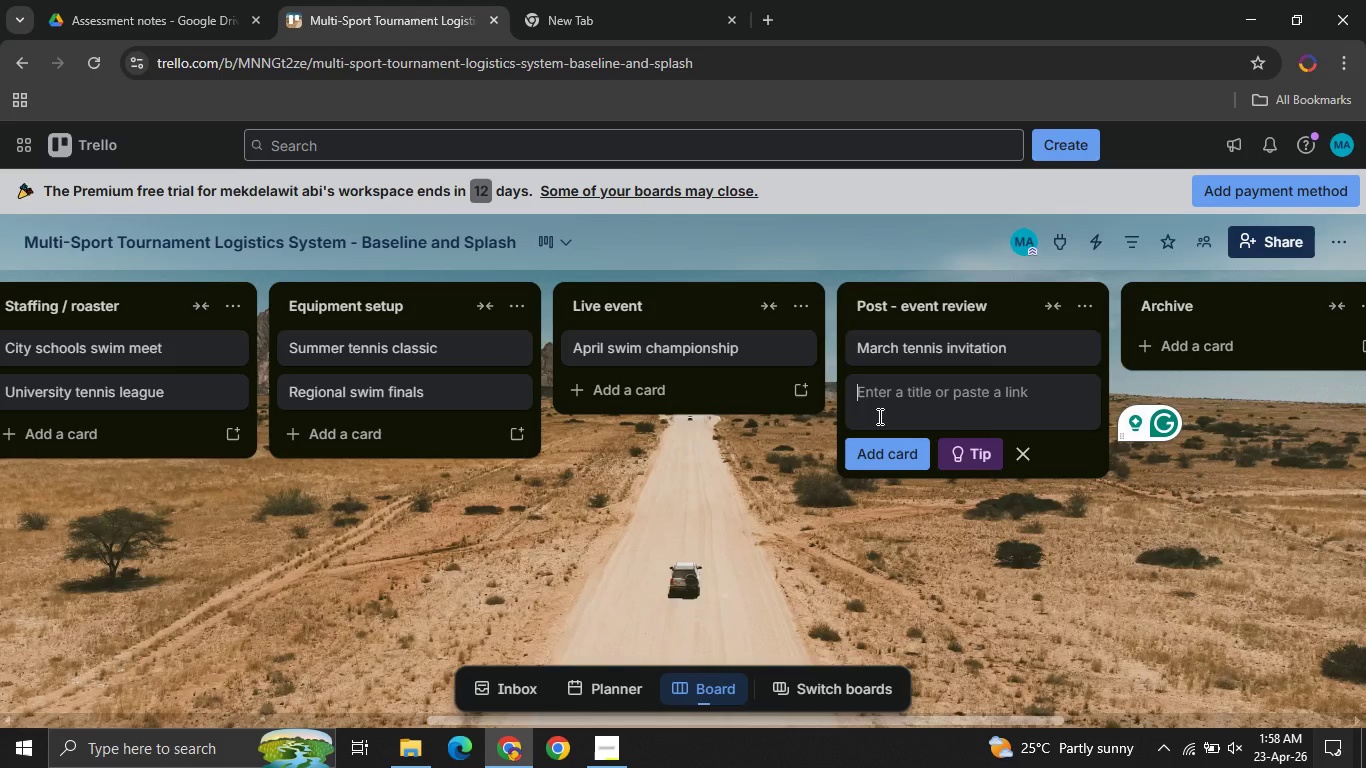 
wait(66.82)
 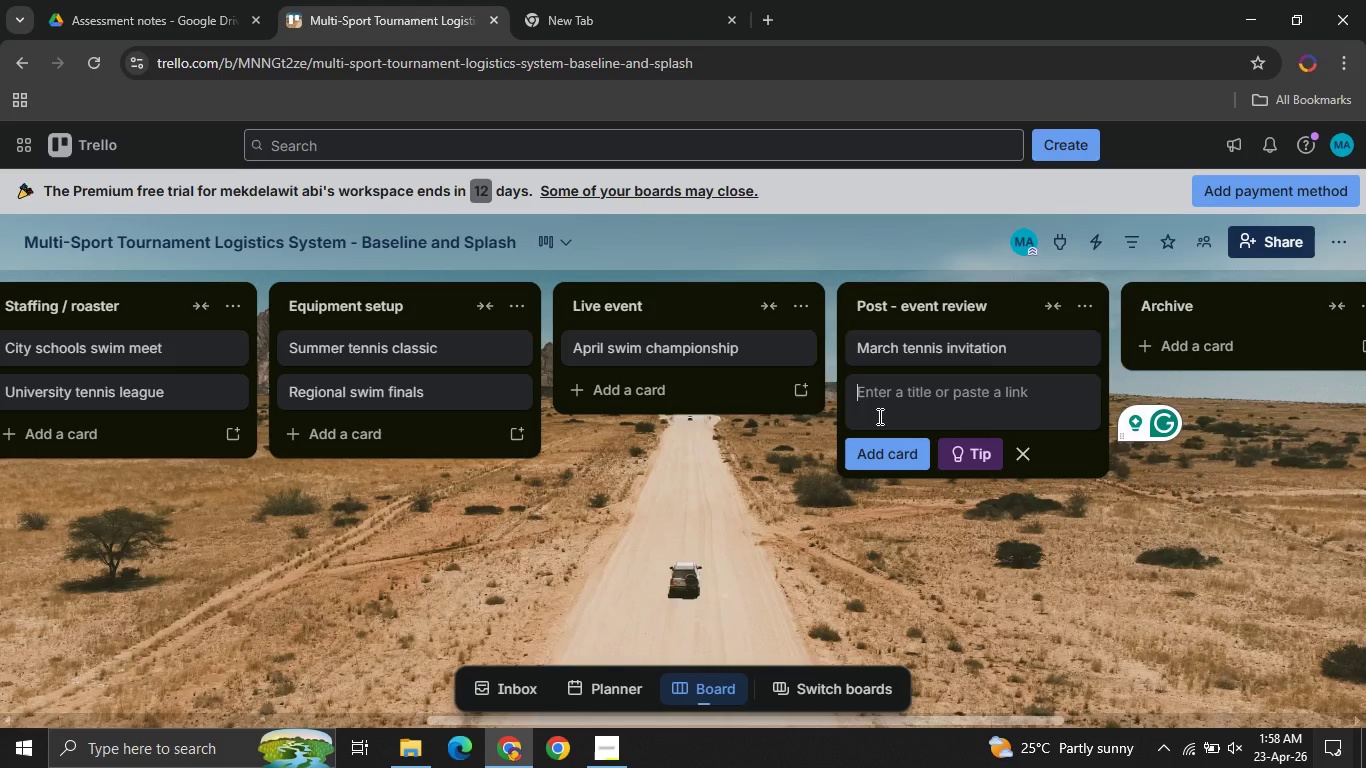 
mouse_move([470, 379])
 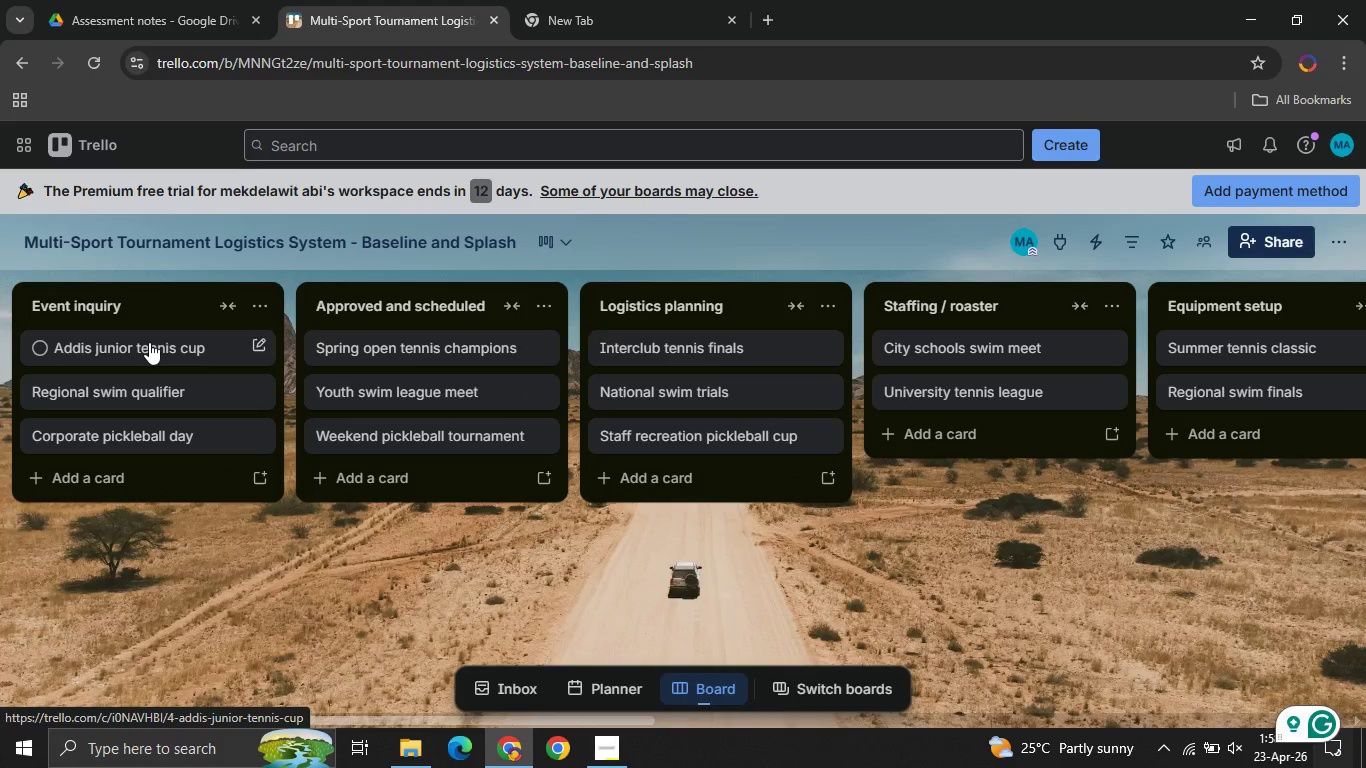 
left_click([149, 342])
 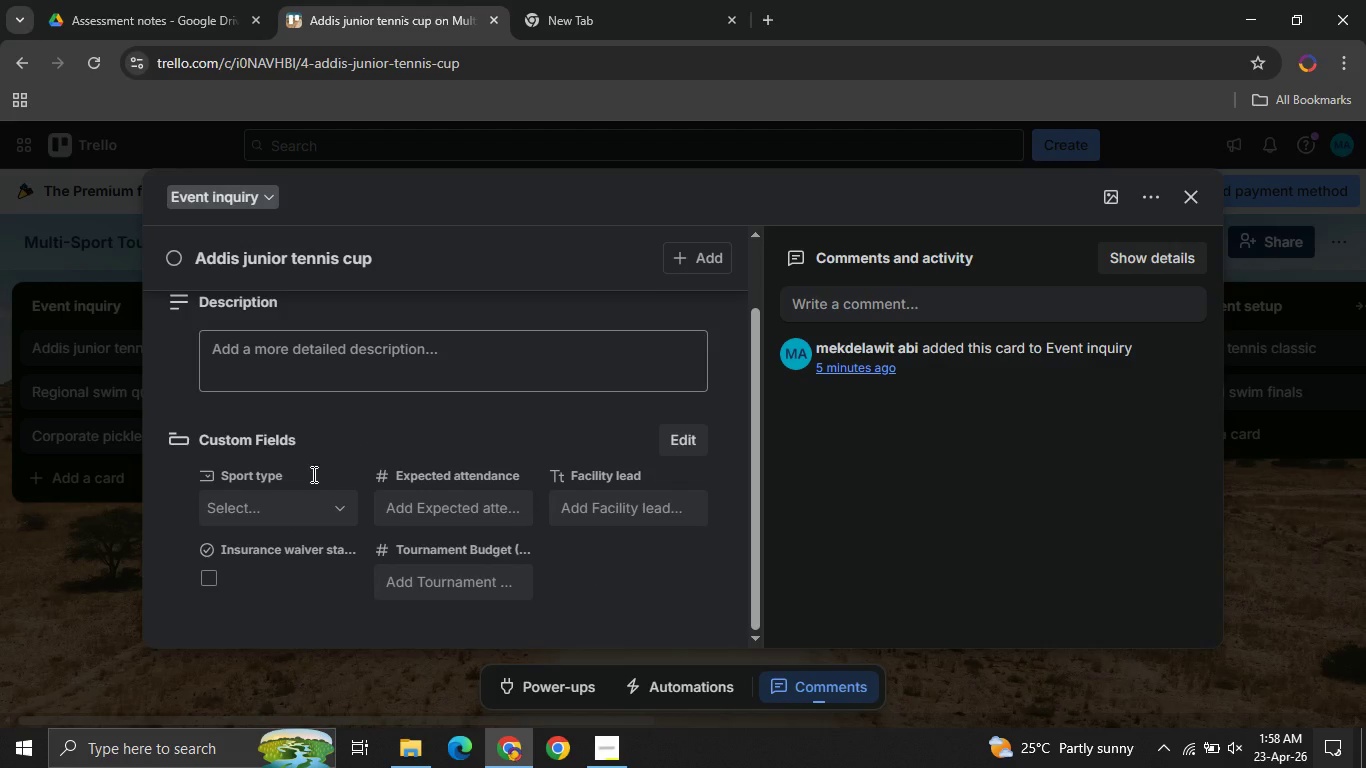 
left_click([299, 512])
 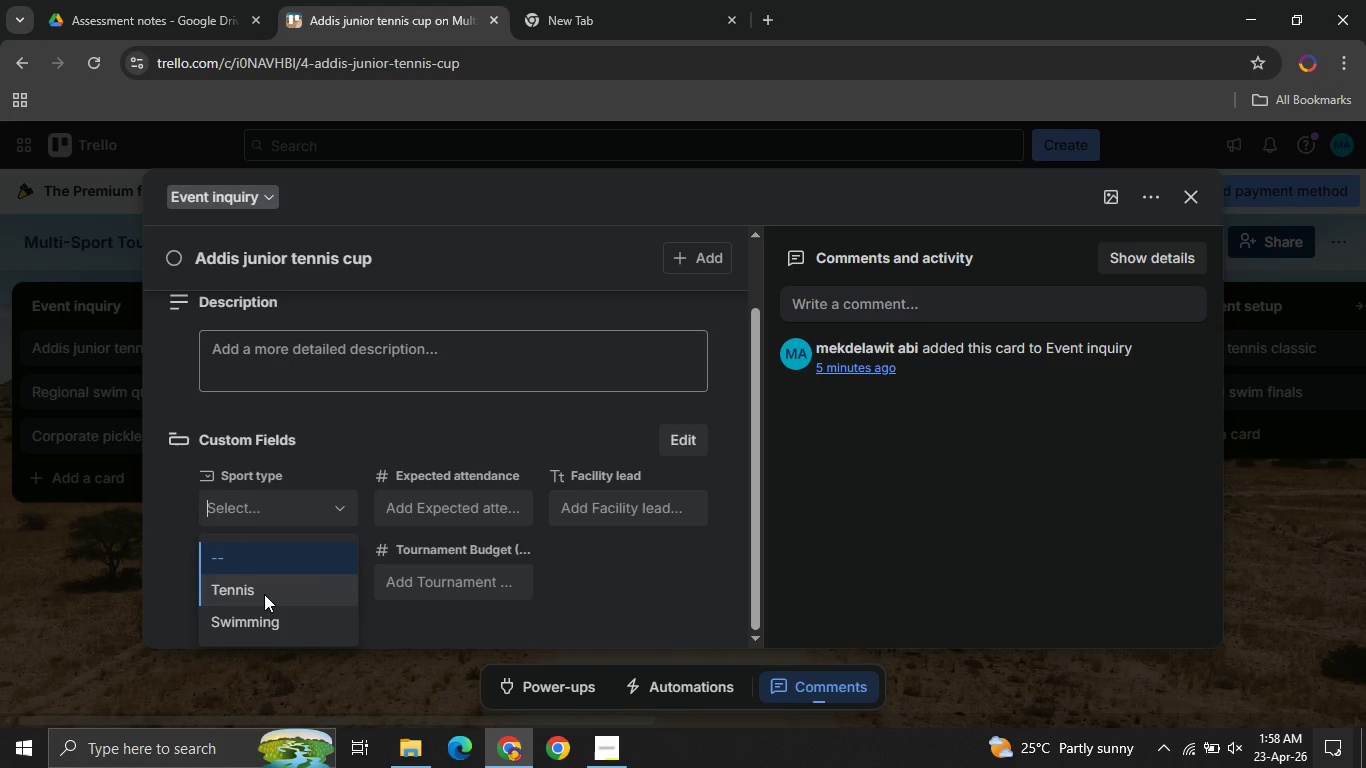 
left_click([264, 594])
 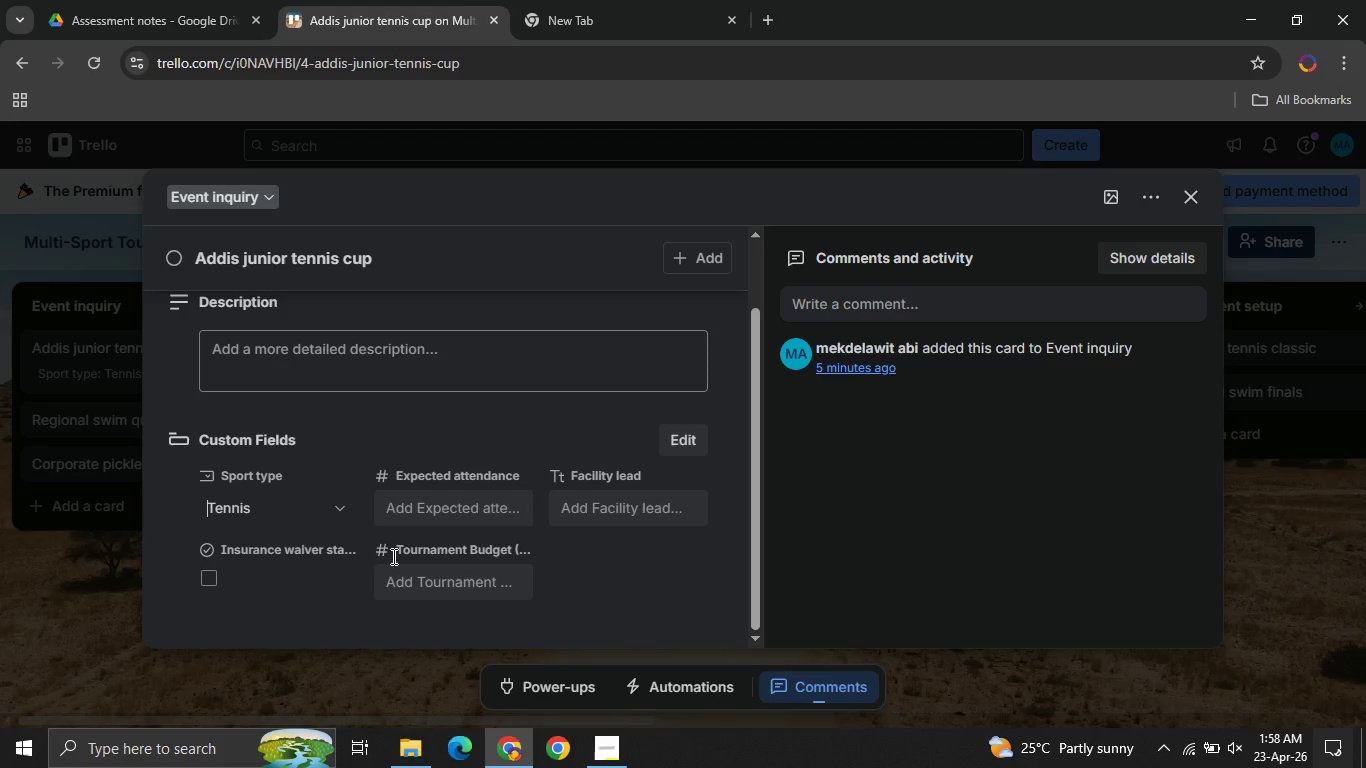 
left_click([442, 511])
 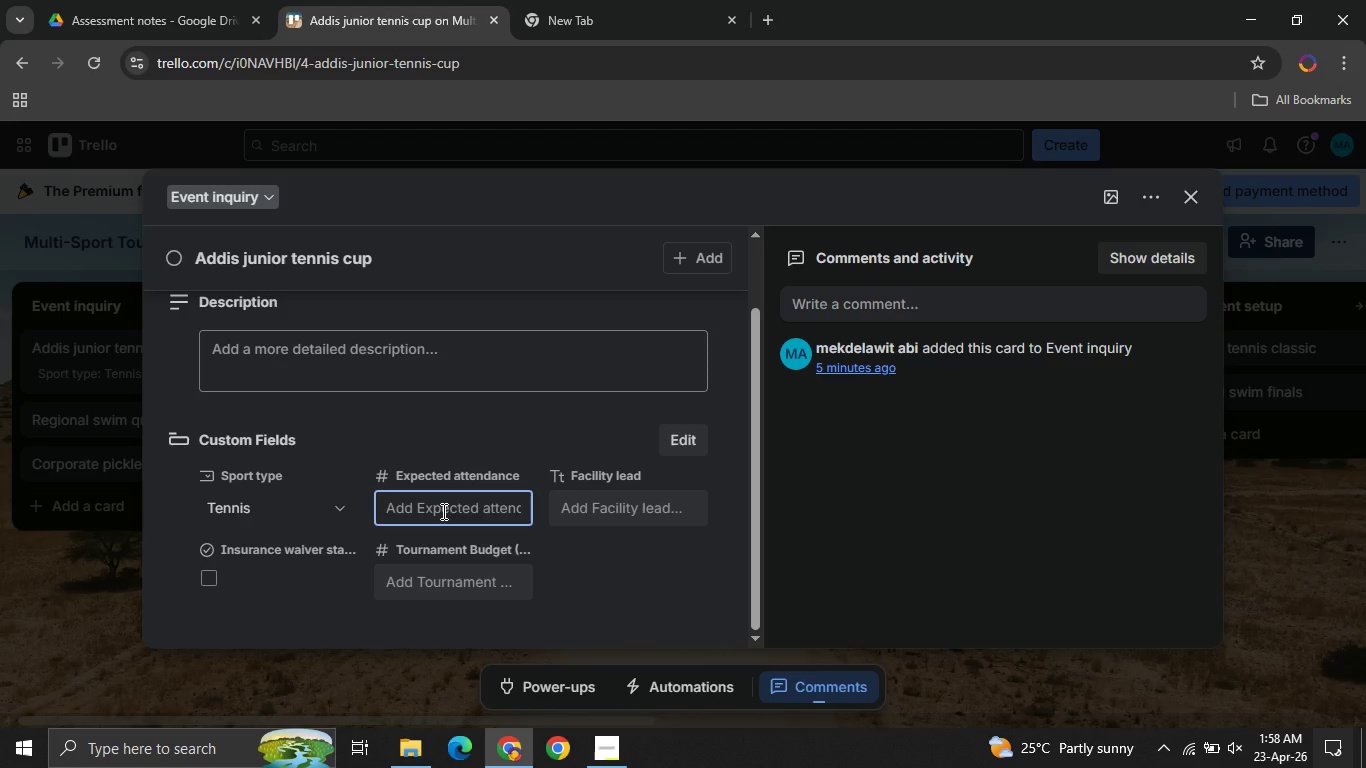 
type(80)
 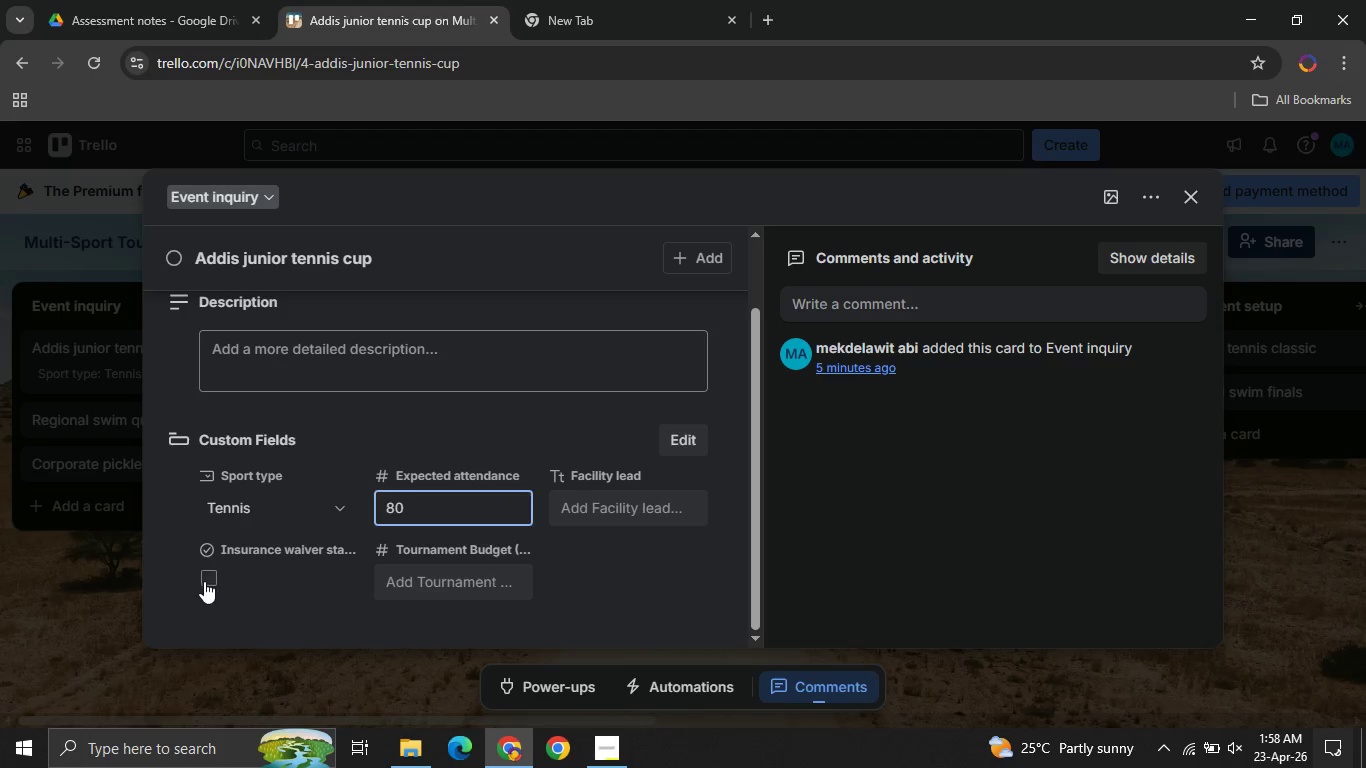 
left_click([204, 581])
 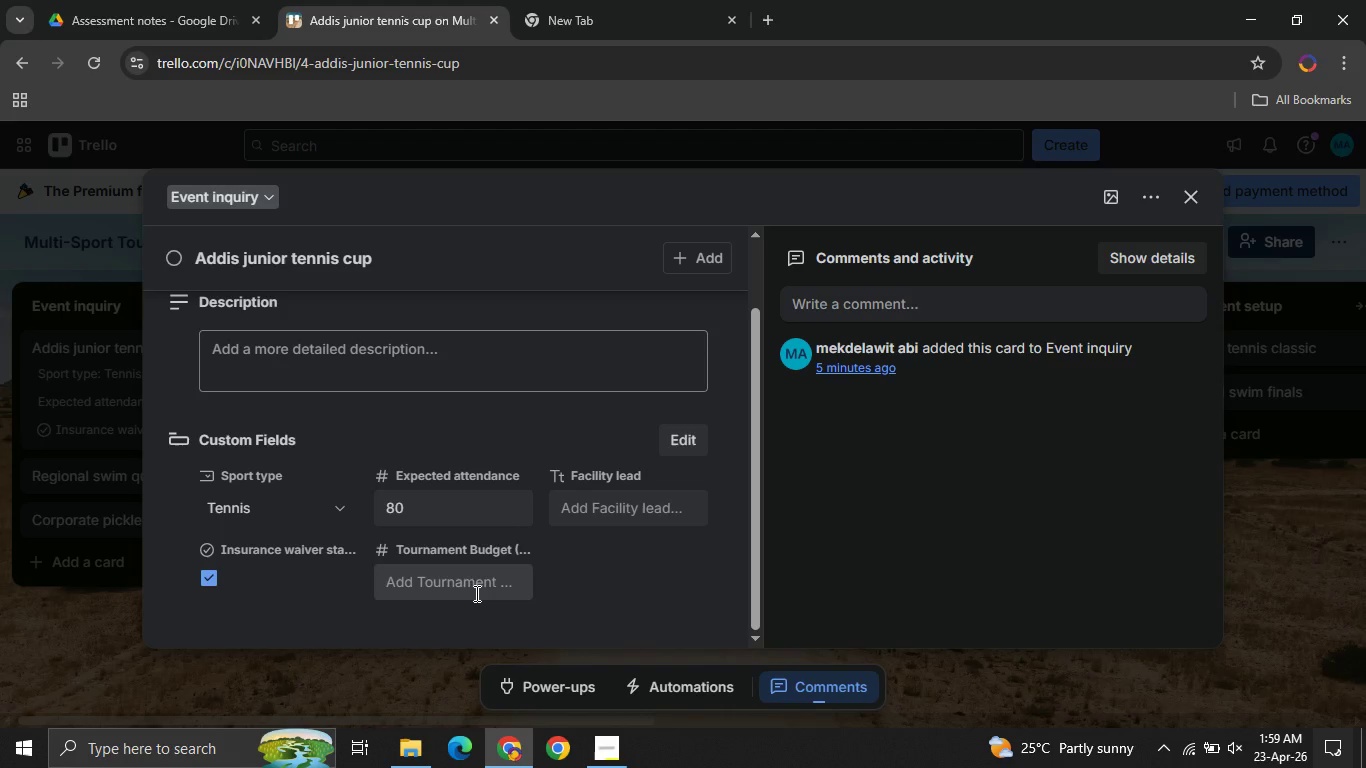 
wait(8.3)
 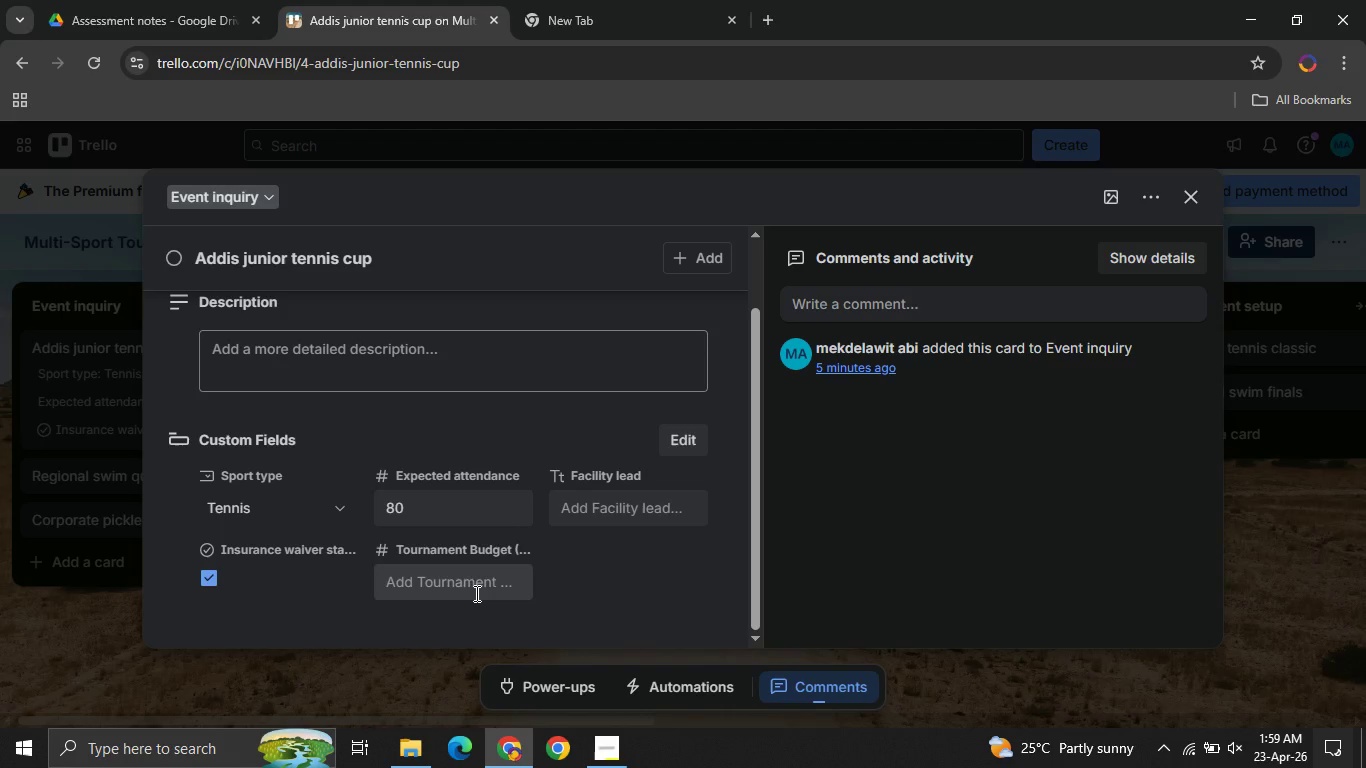 
left_click([599, 505])
 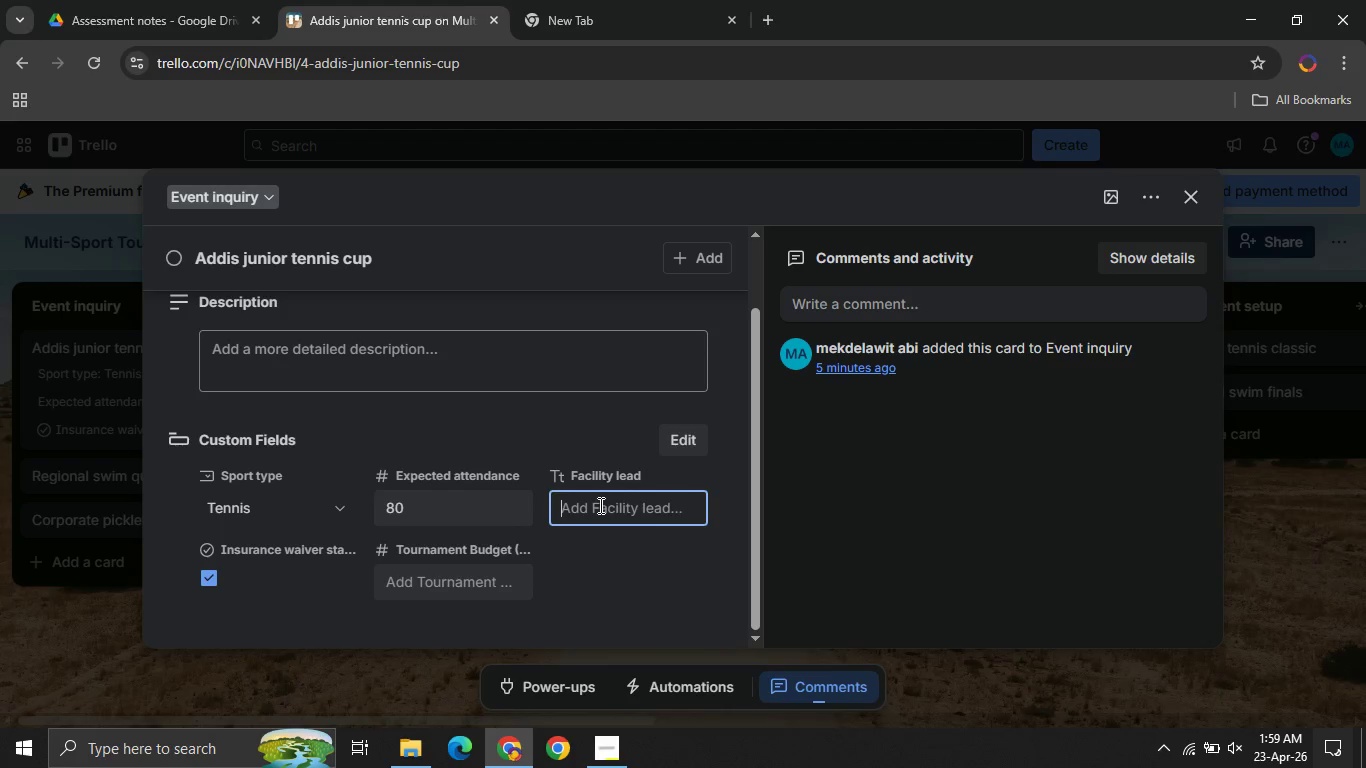 
type(Sam)
 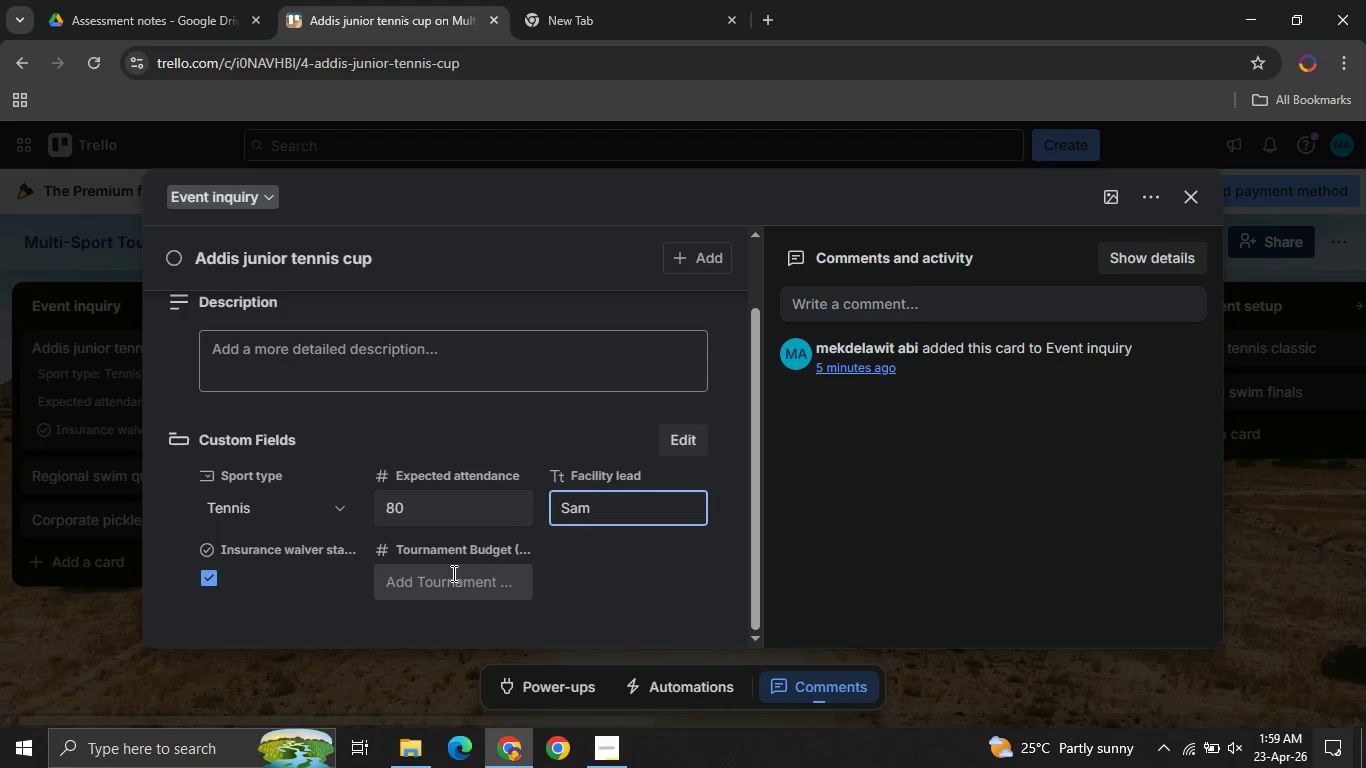 
left_click([452, 573])
 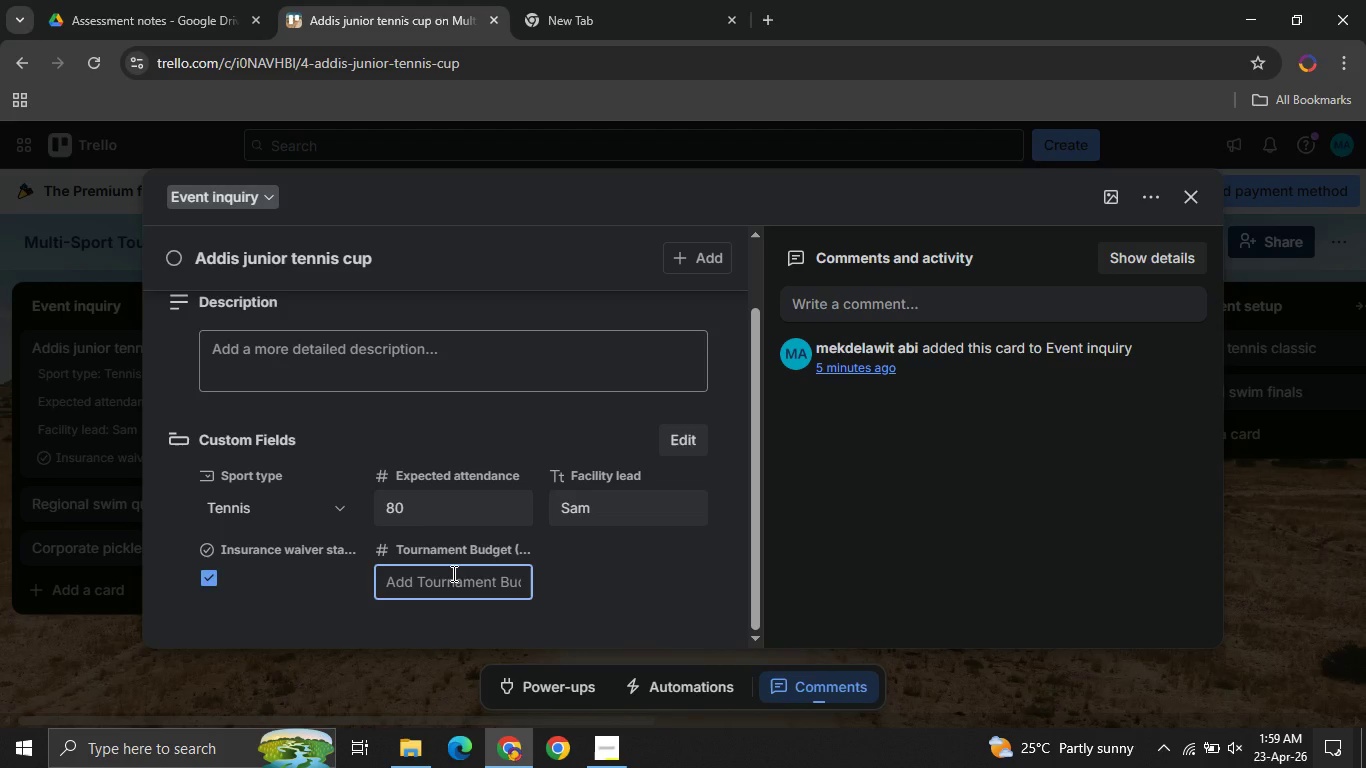 
type(25000)
 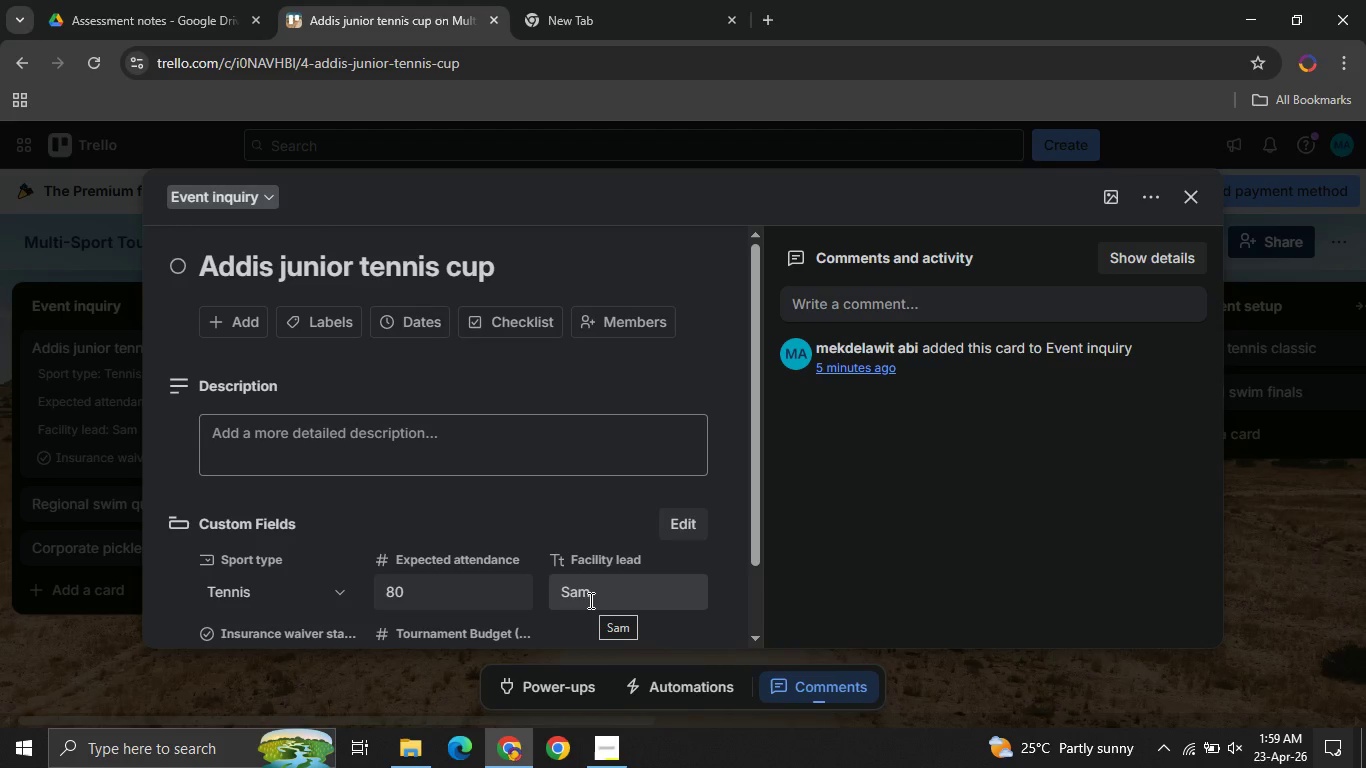 
wait(14.45)
 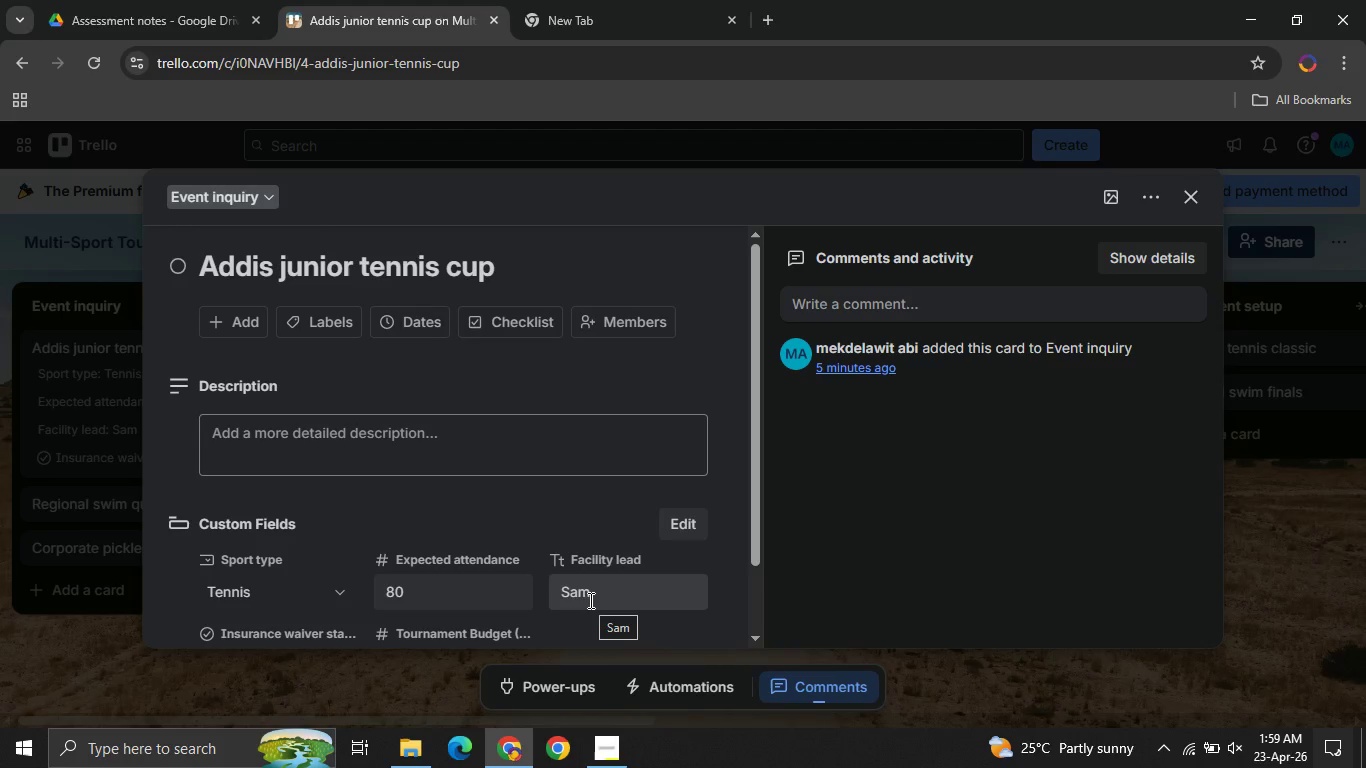 
left_click([1194, 194])
 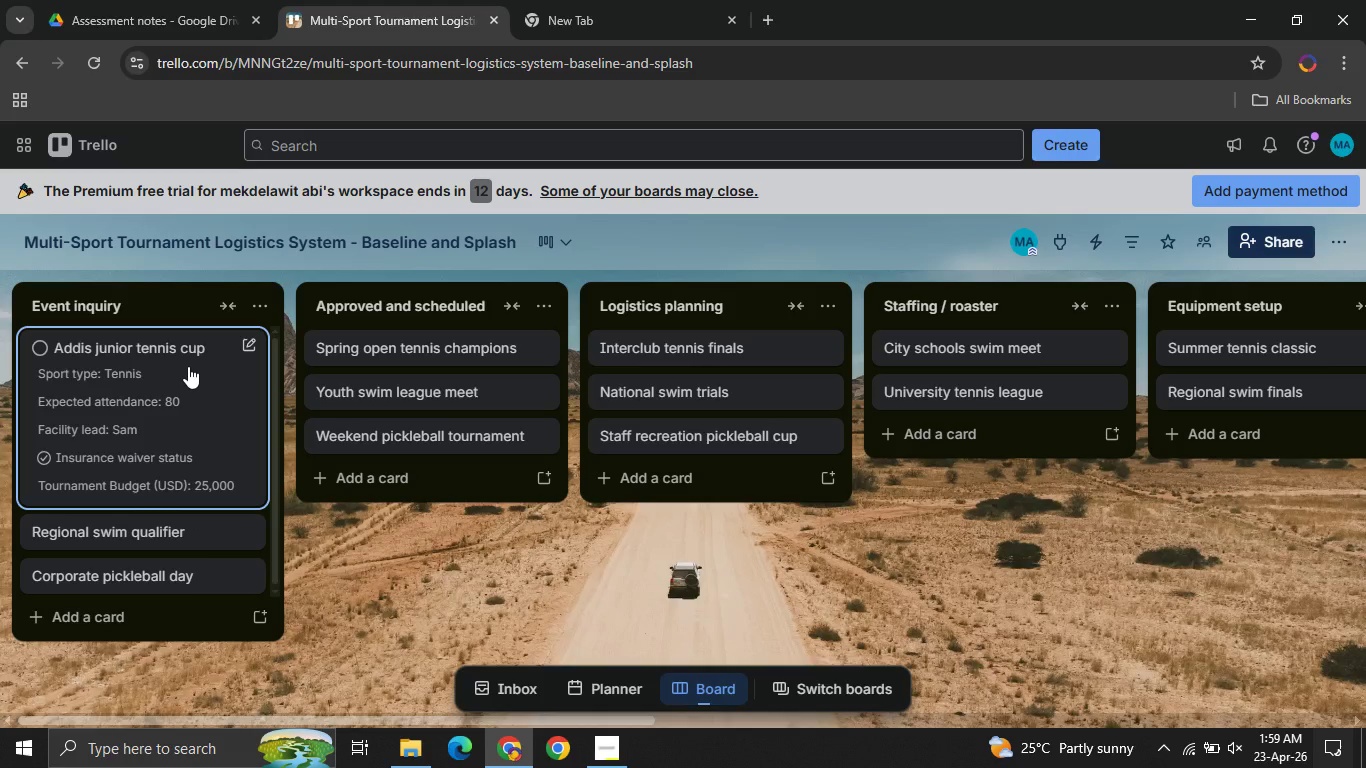 
wait(13.97)
 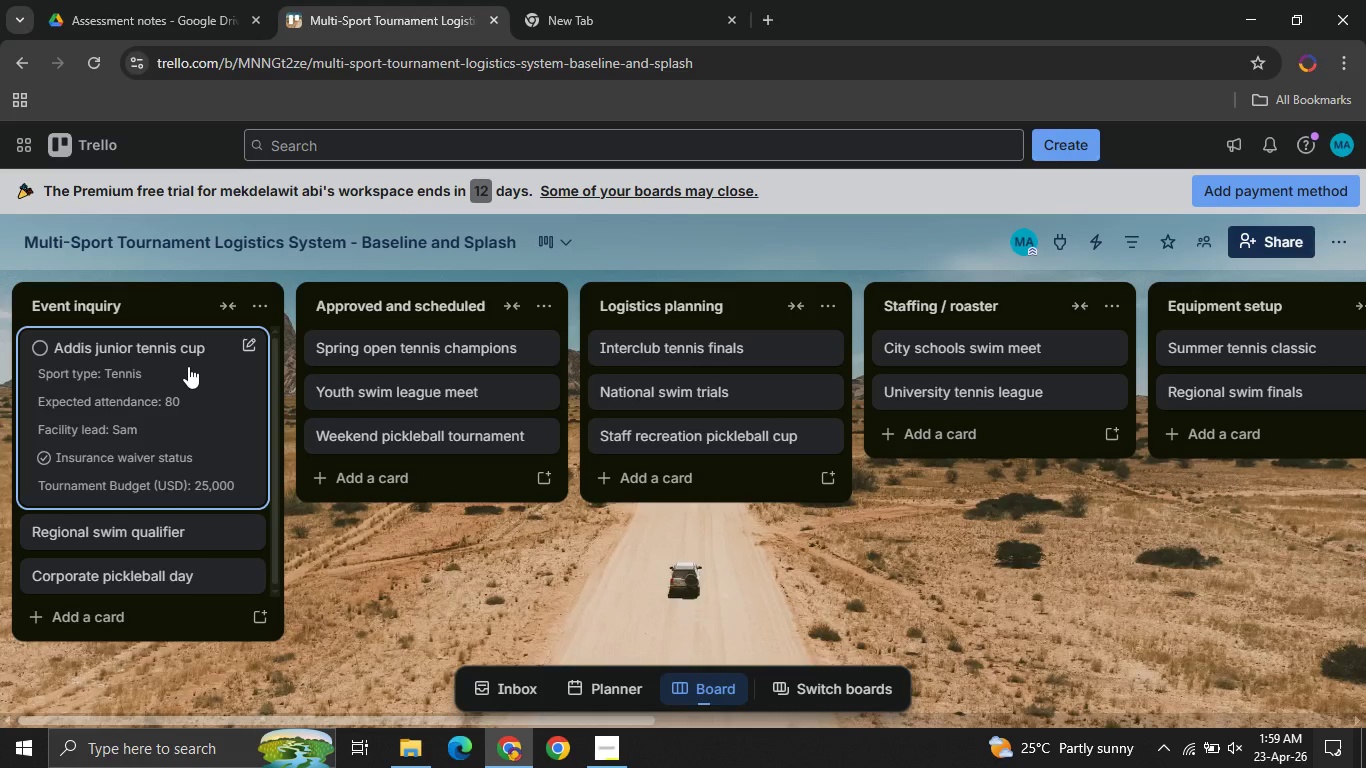 
left_click([179, 519])
 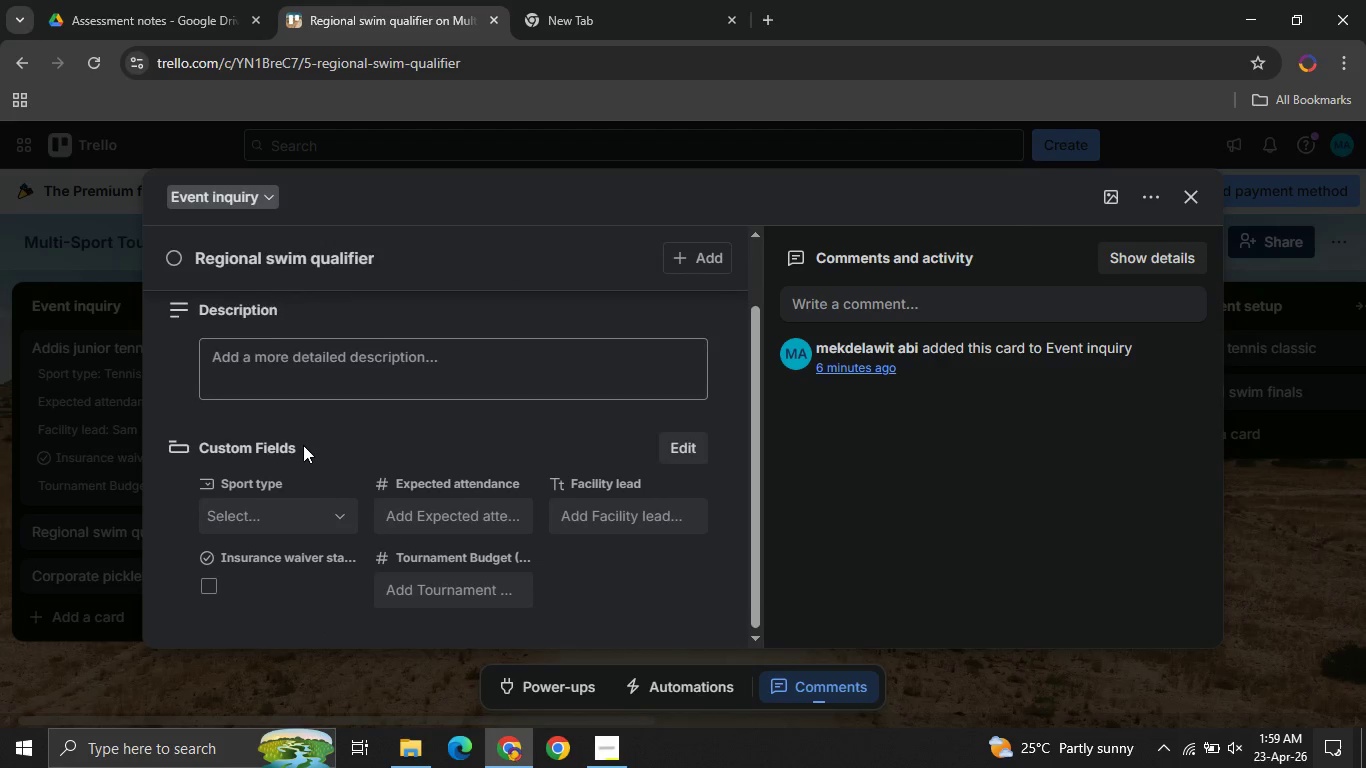 
left_click([296, 518])
 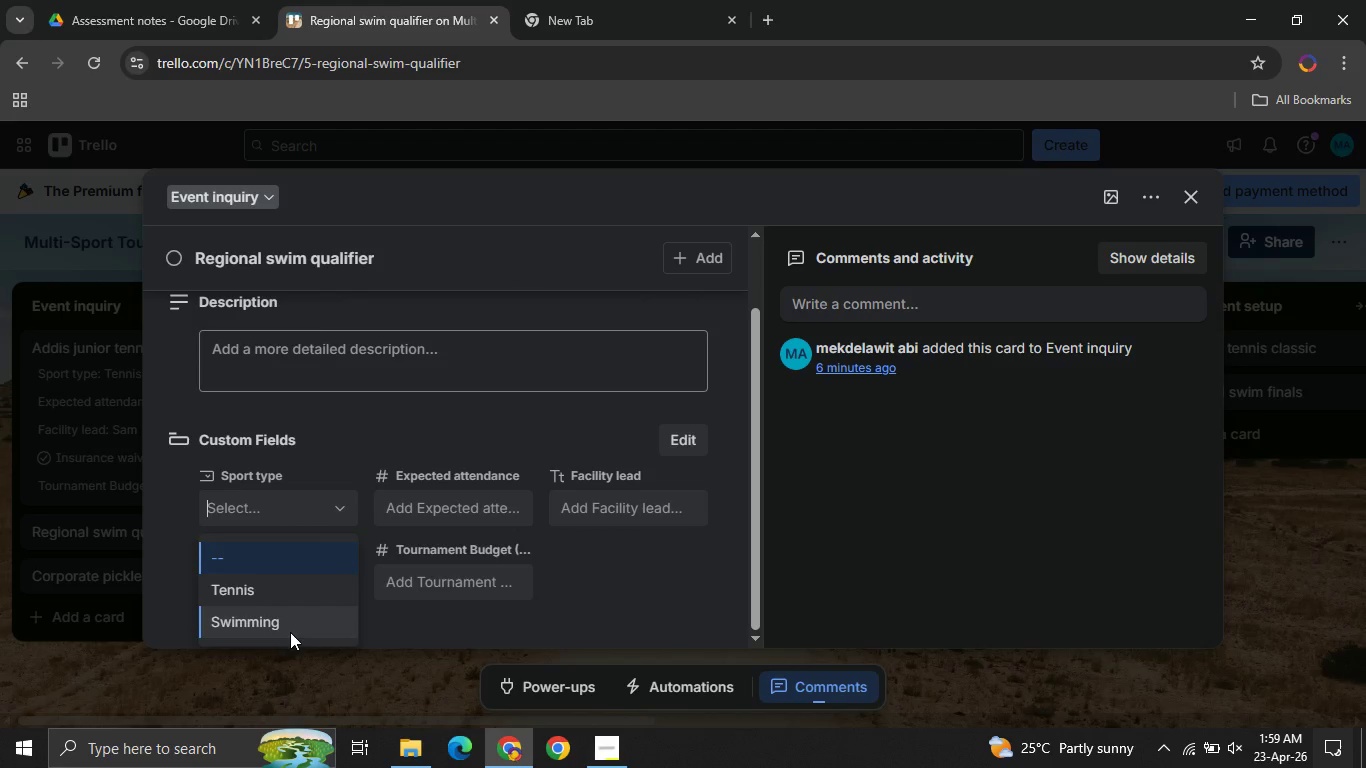 
left_click([290, 632])
 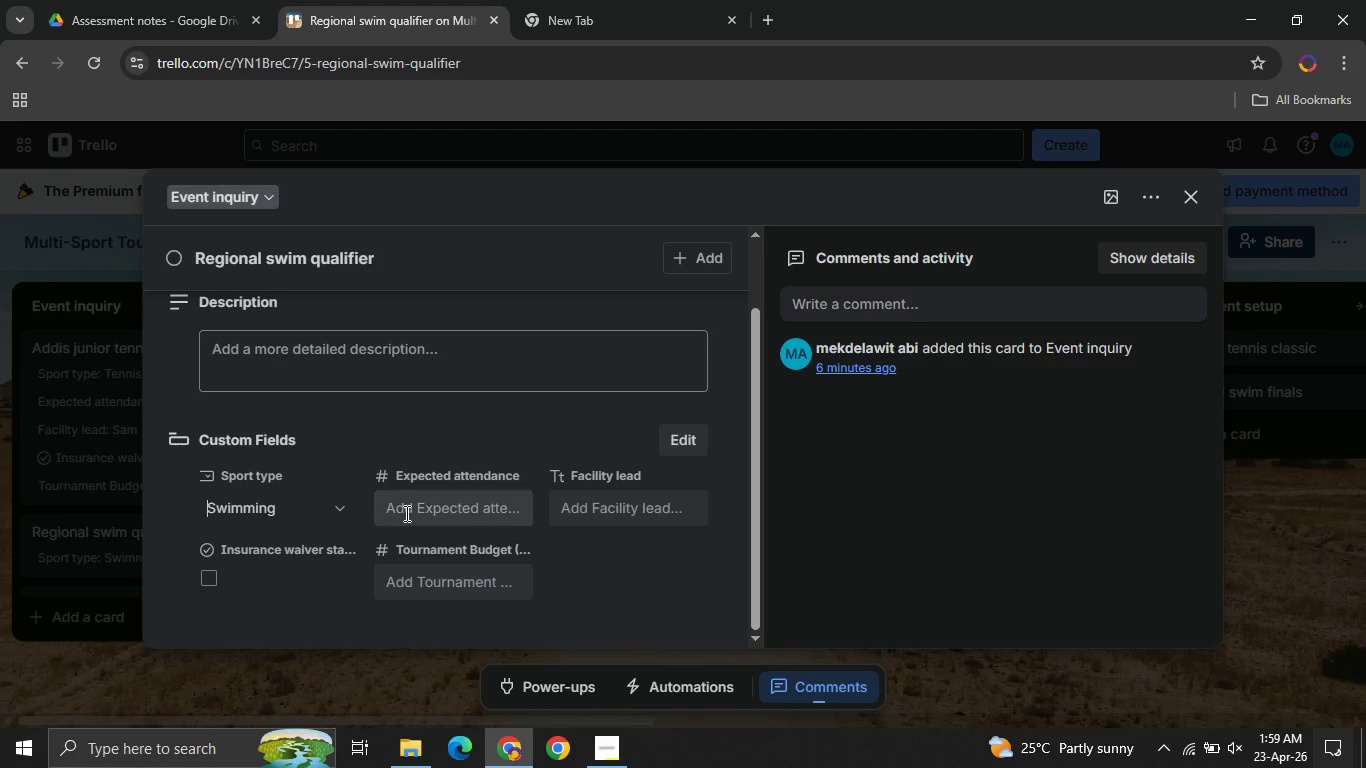 
left_click([405, 513])
 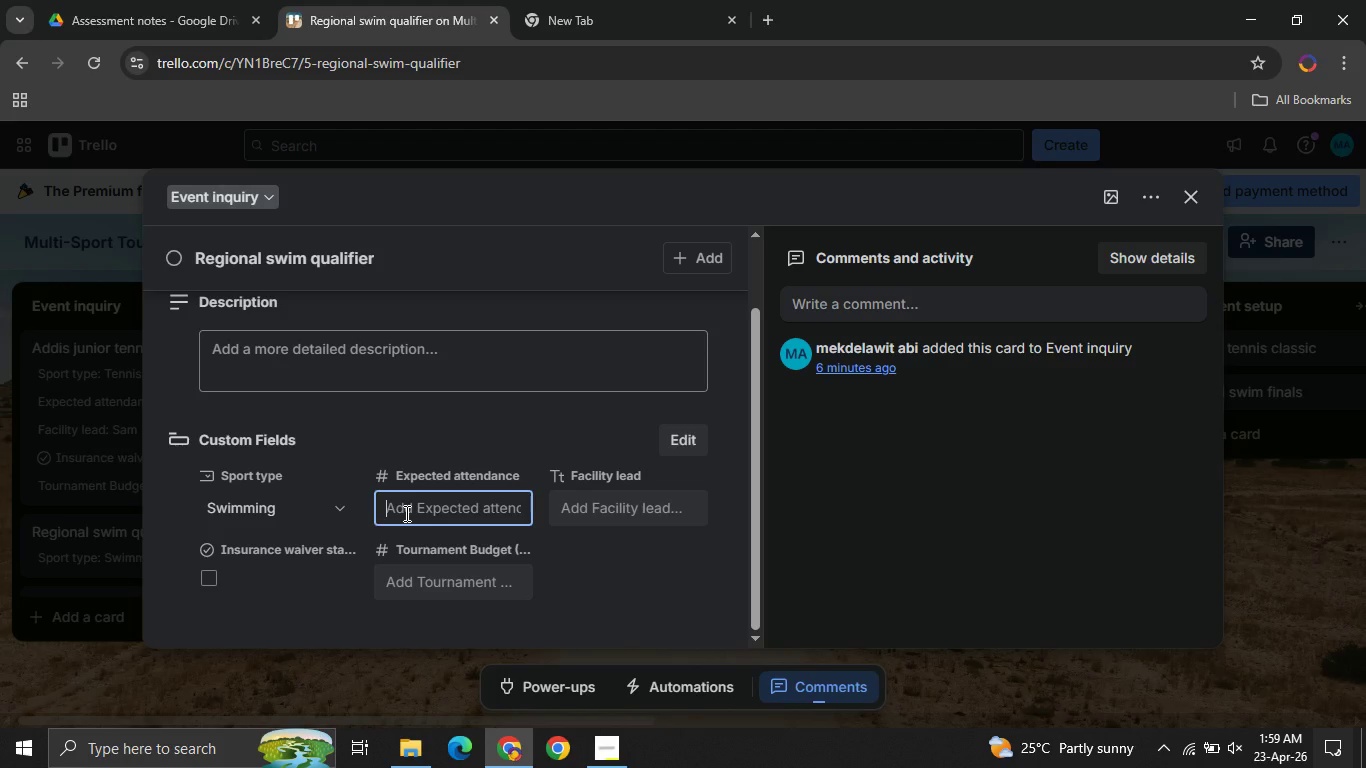 
type(150)
 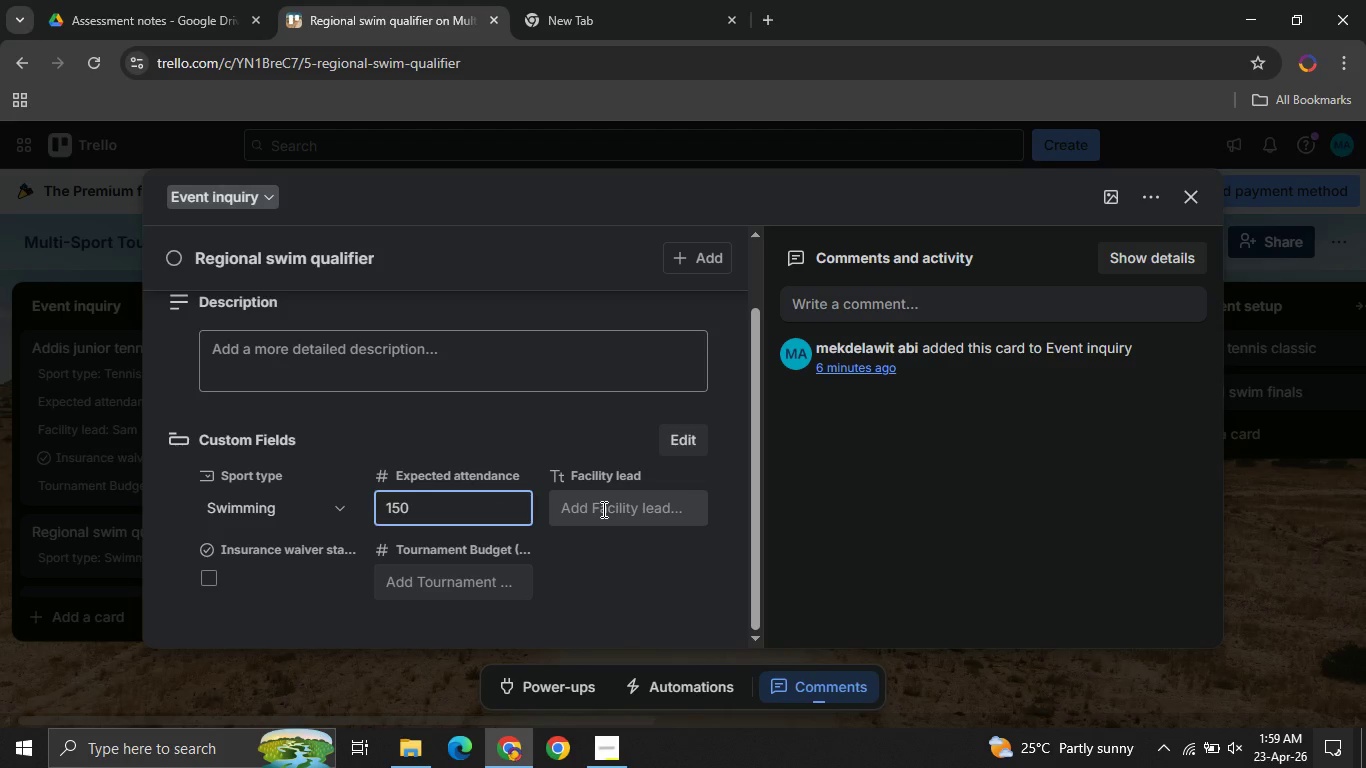 
left_click([602, 509])
 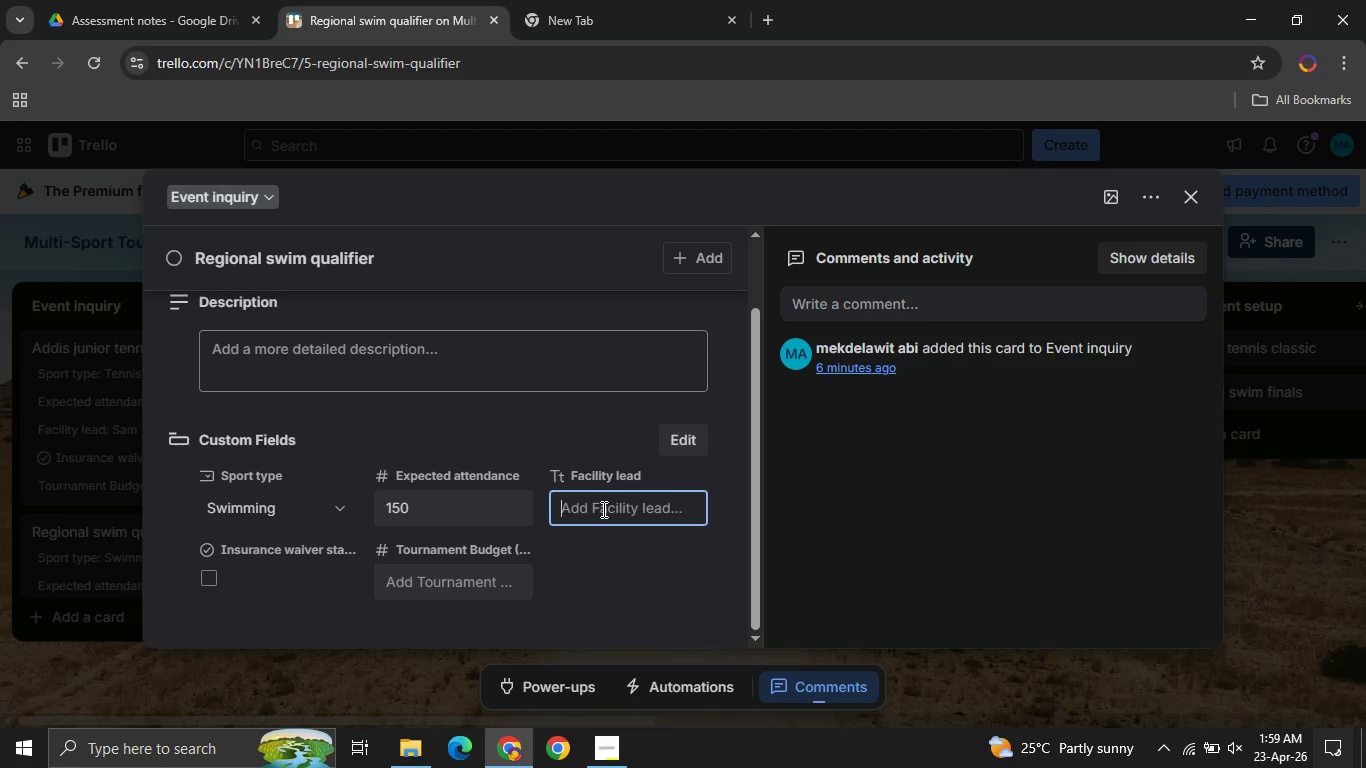 
type(Hana )
 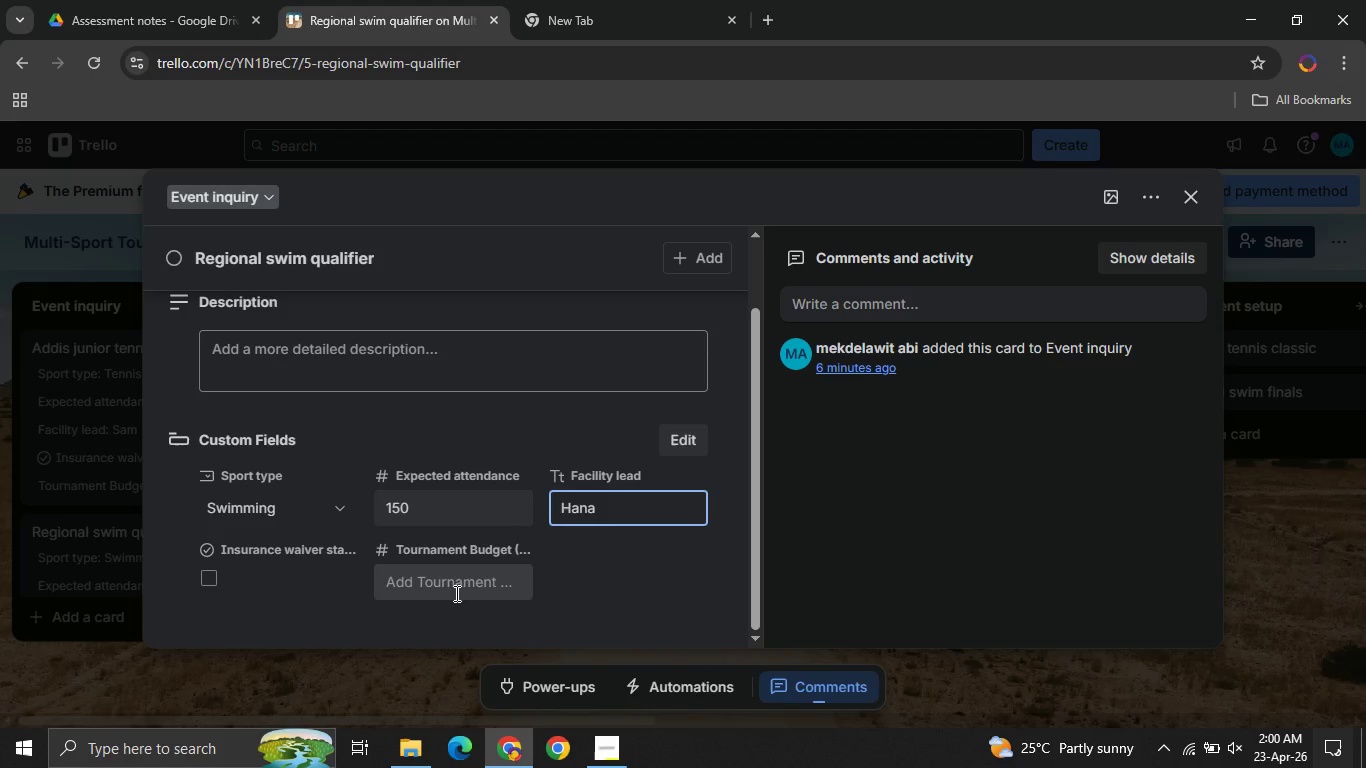 
left_click([455, 593])
 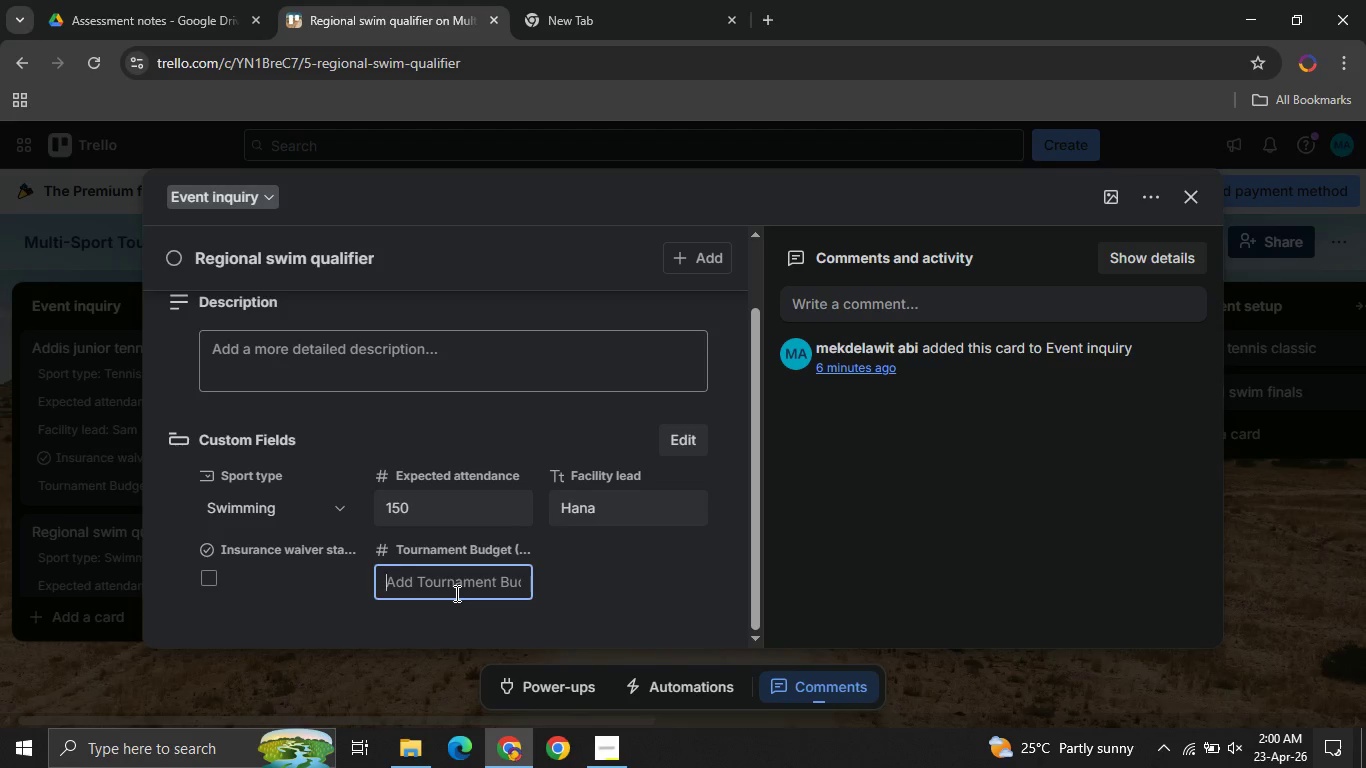 
type(40000)
 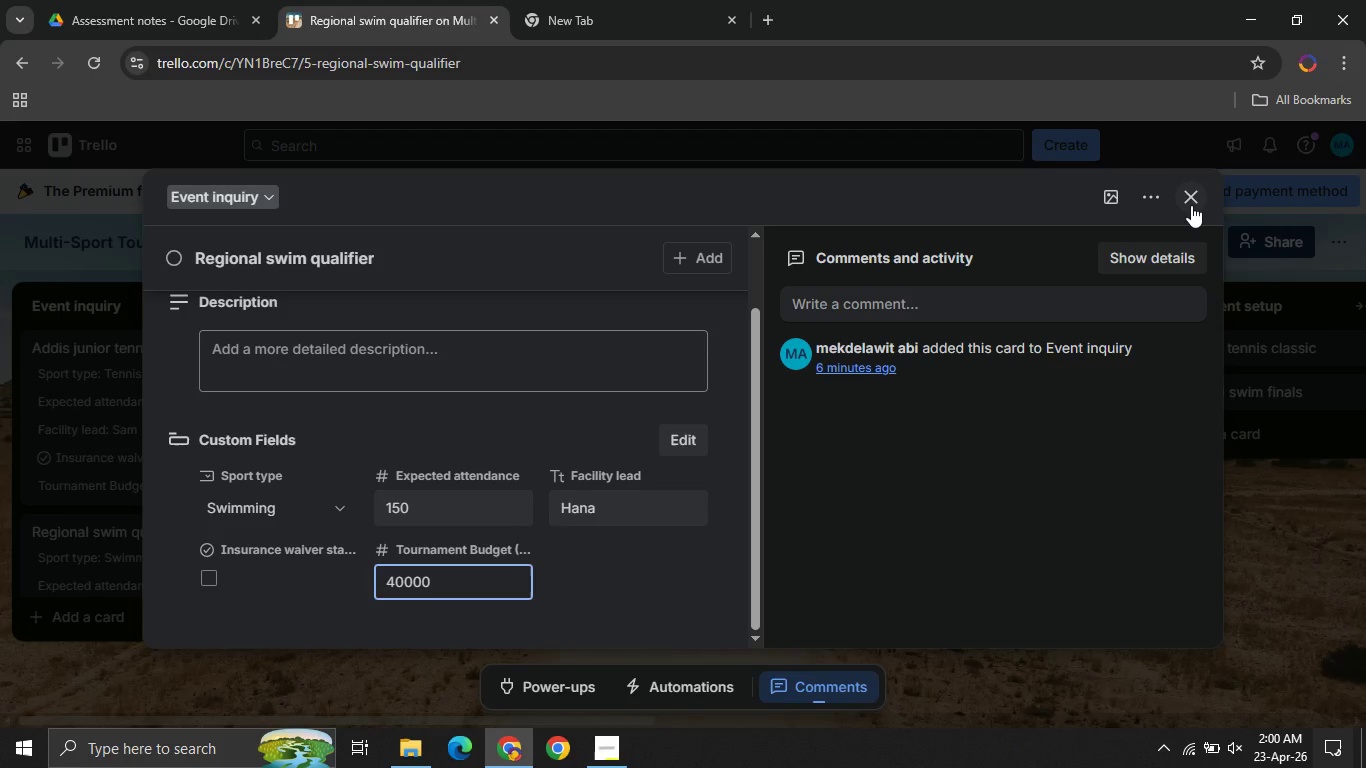 
left_click([1191, 205])
 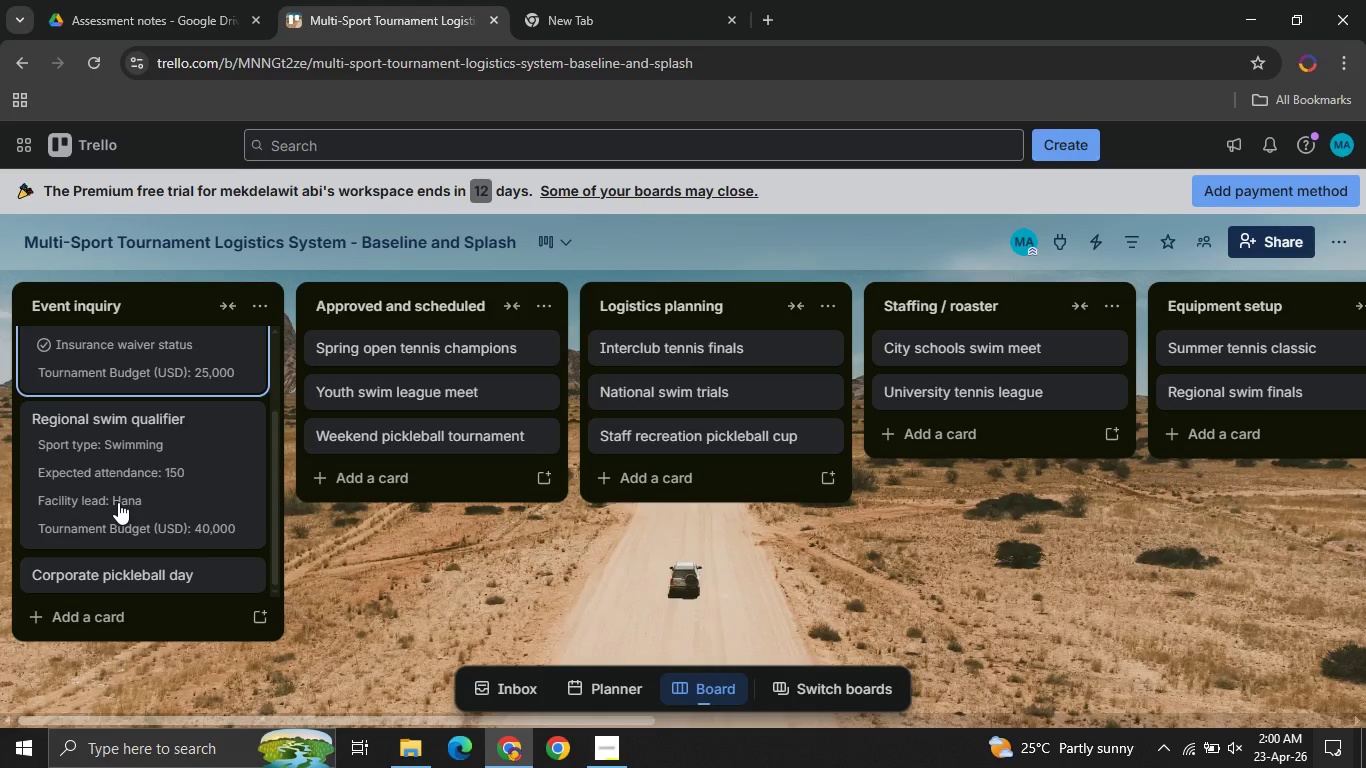 
wait(5.94)
 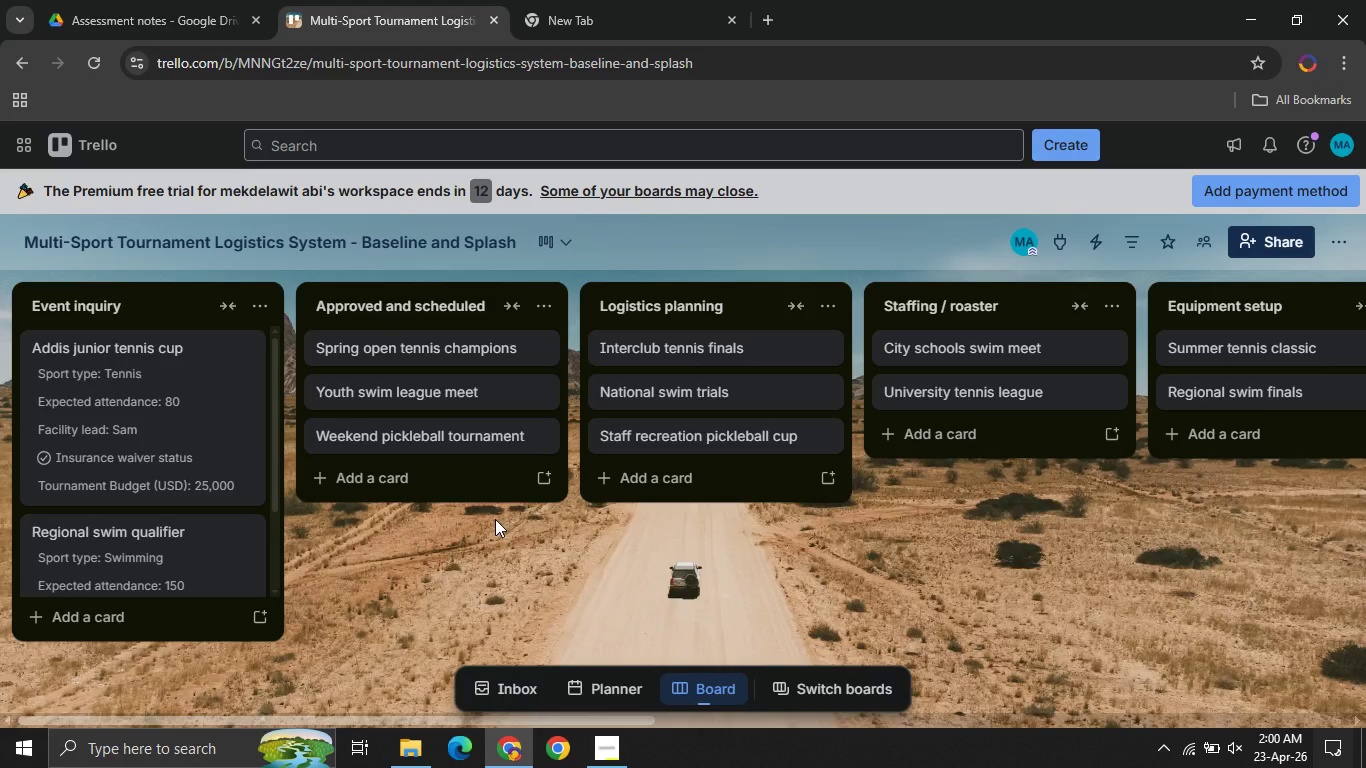 
left_click([133, 581])
 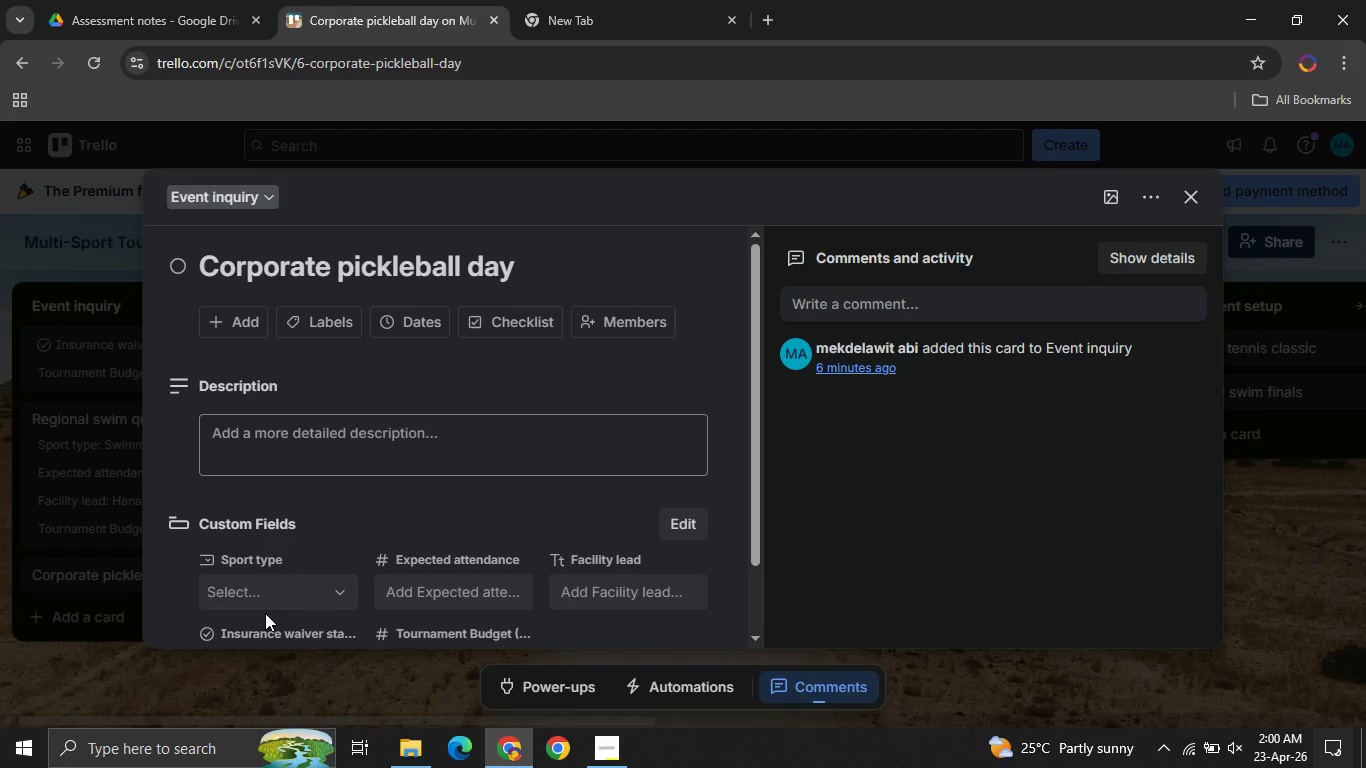 
left_click([251, 580])
 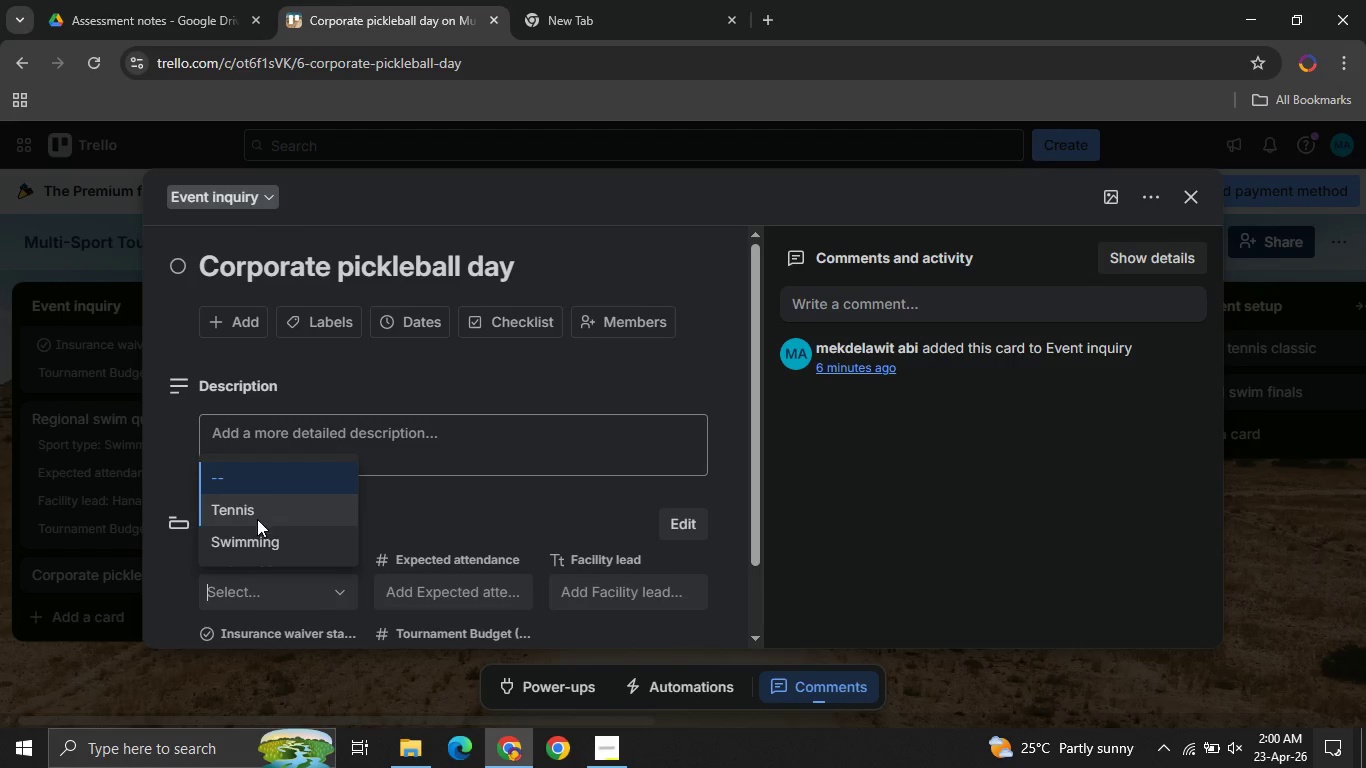 
wait(9.42)
 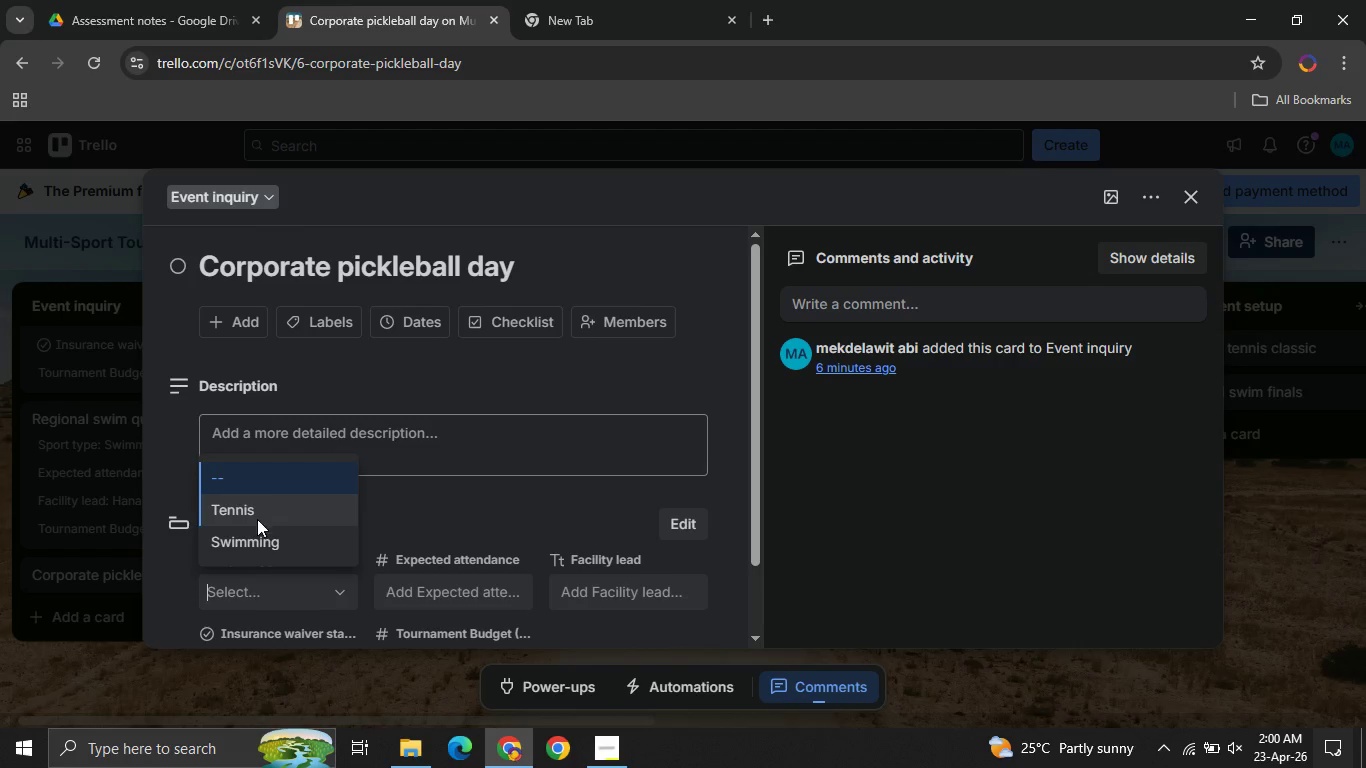 
left_click([426, 509])
 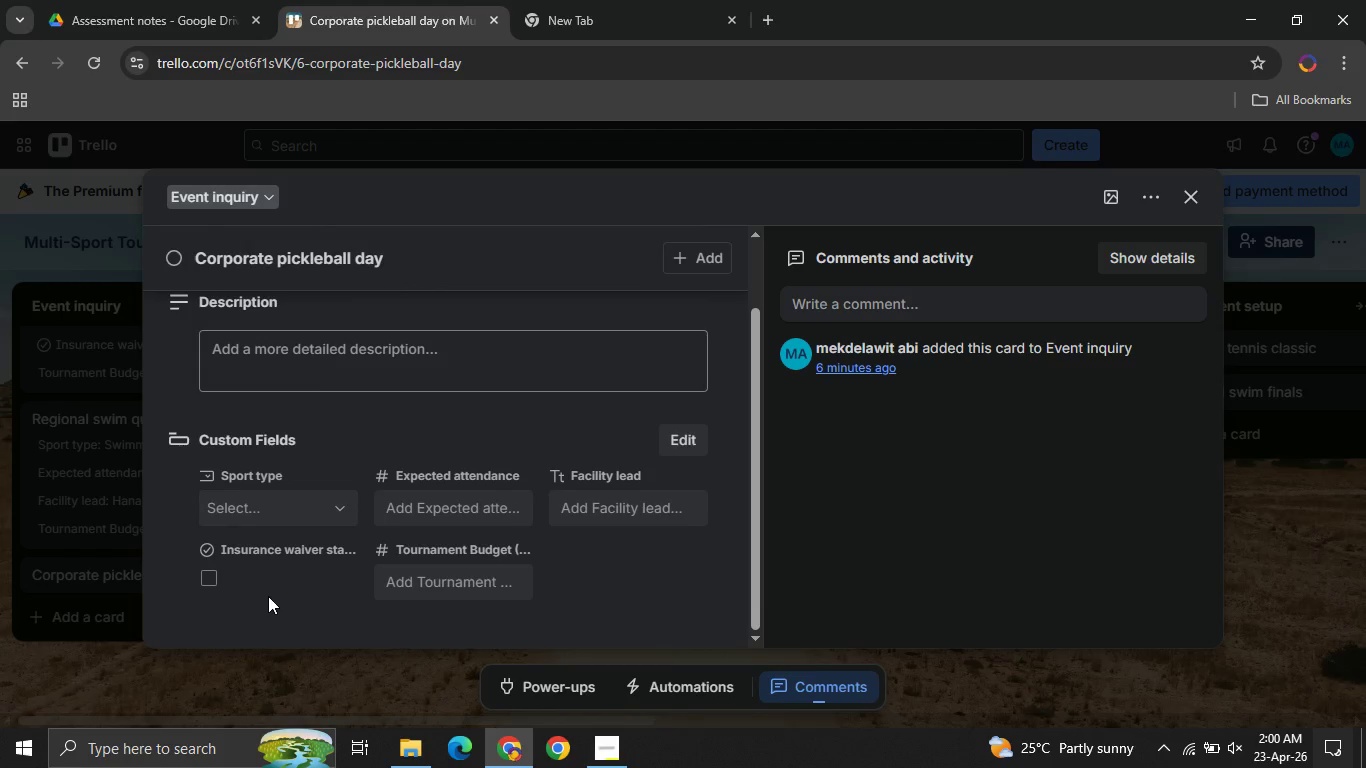 
left_click([282, 496])
 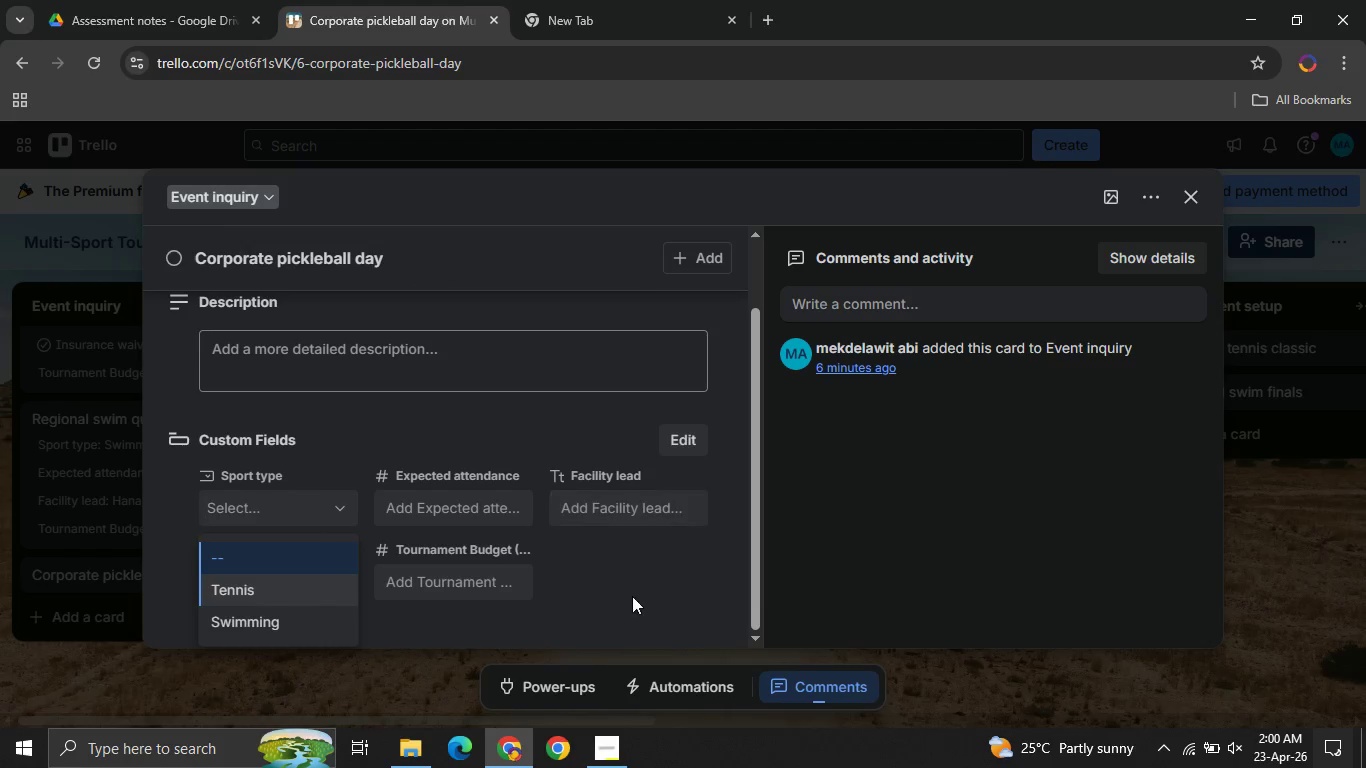 
left_click([634, 608])
 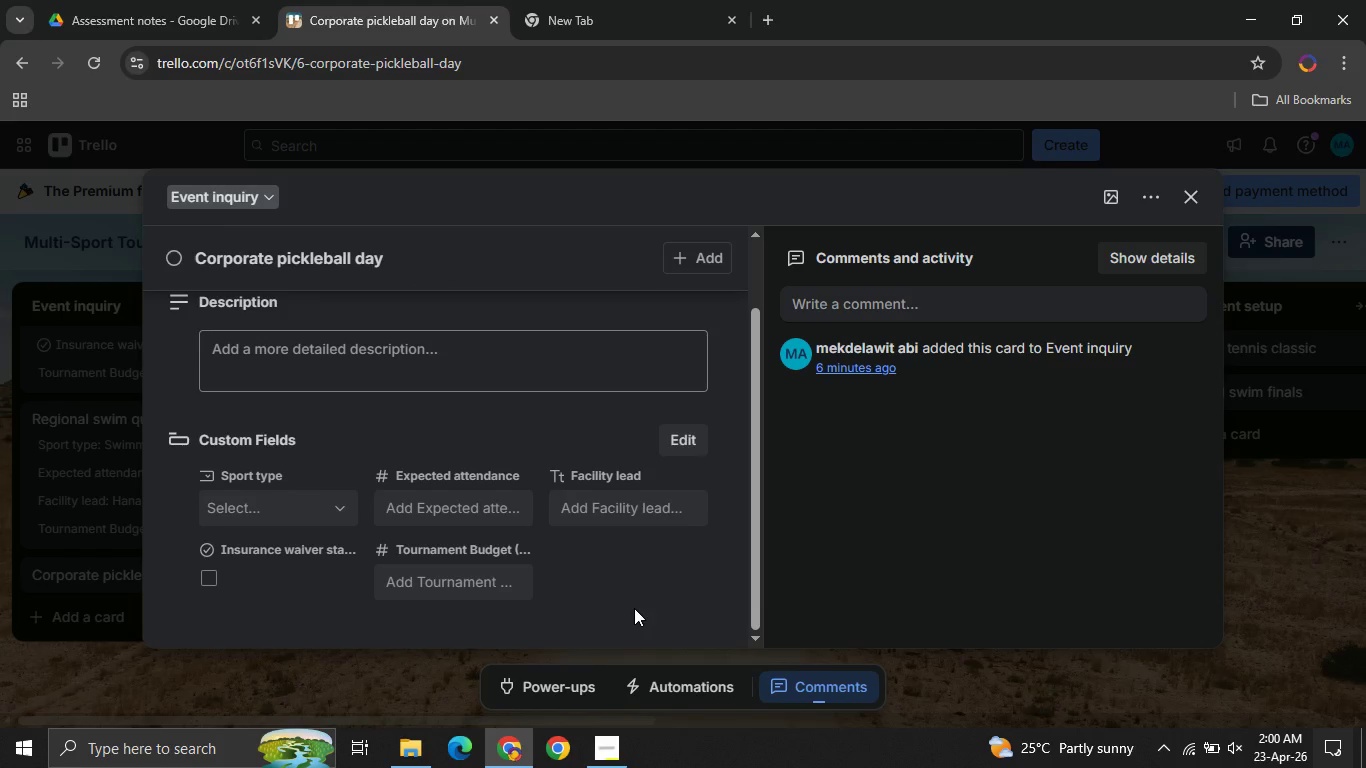 
wait(5.81)
 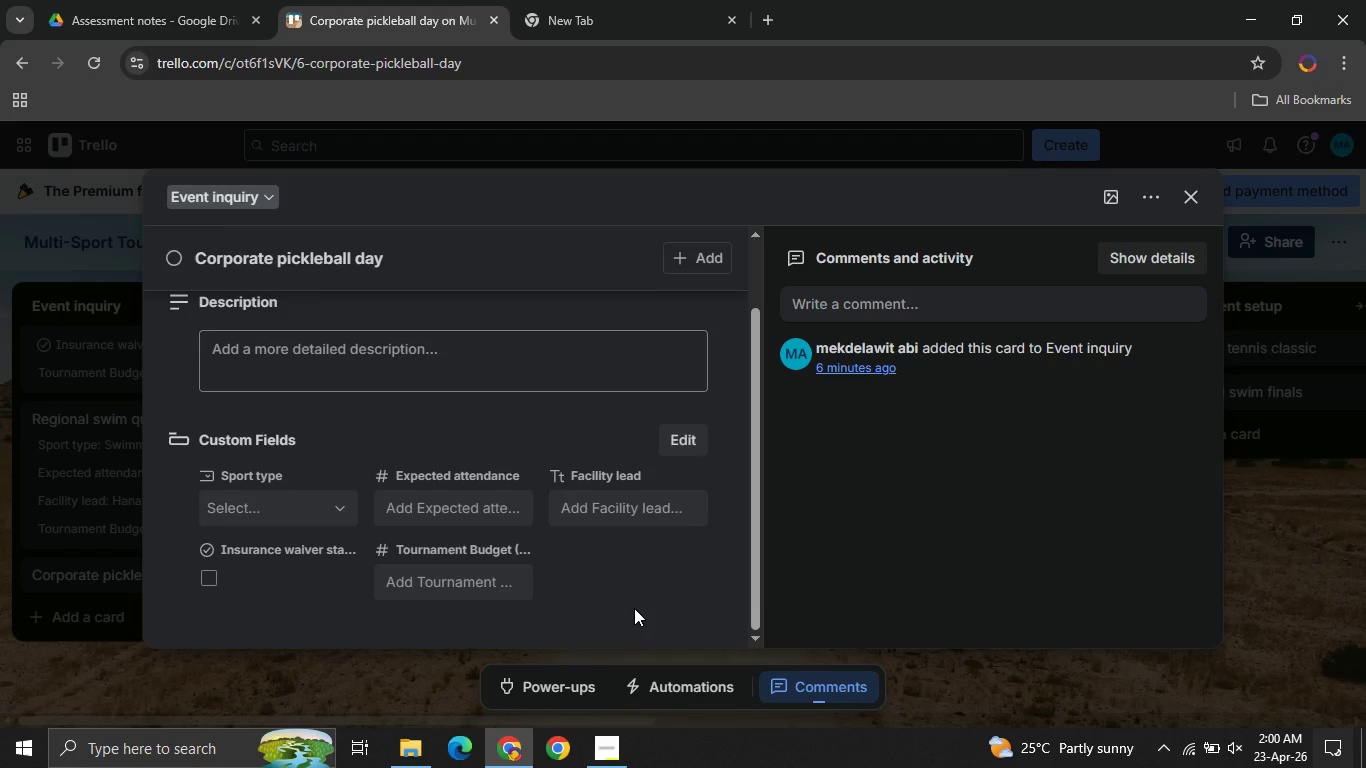 
left_click([1199, 196])
 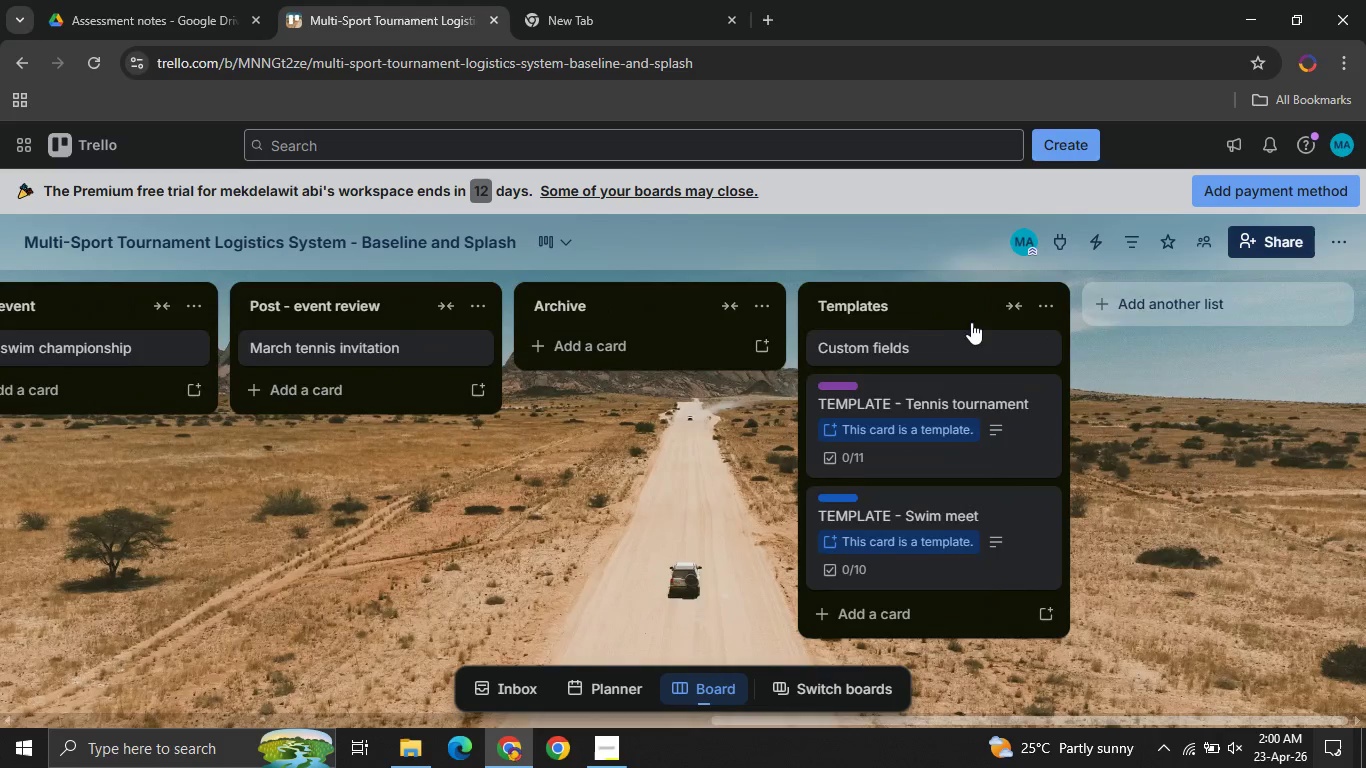 
left_click([925, 338])
 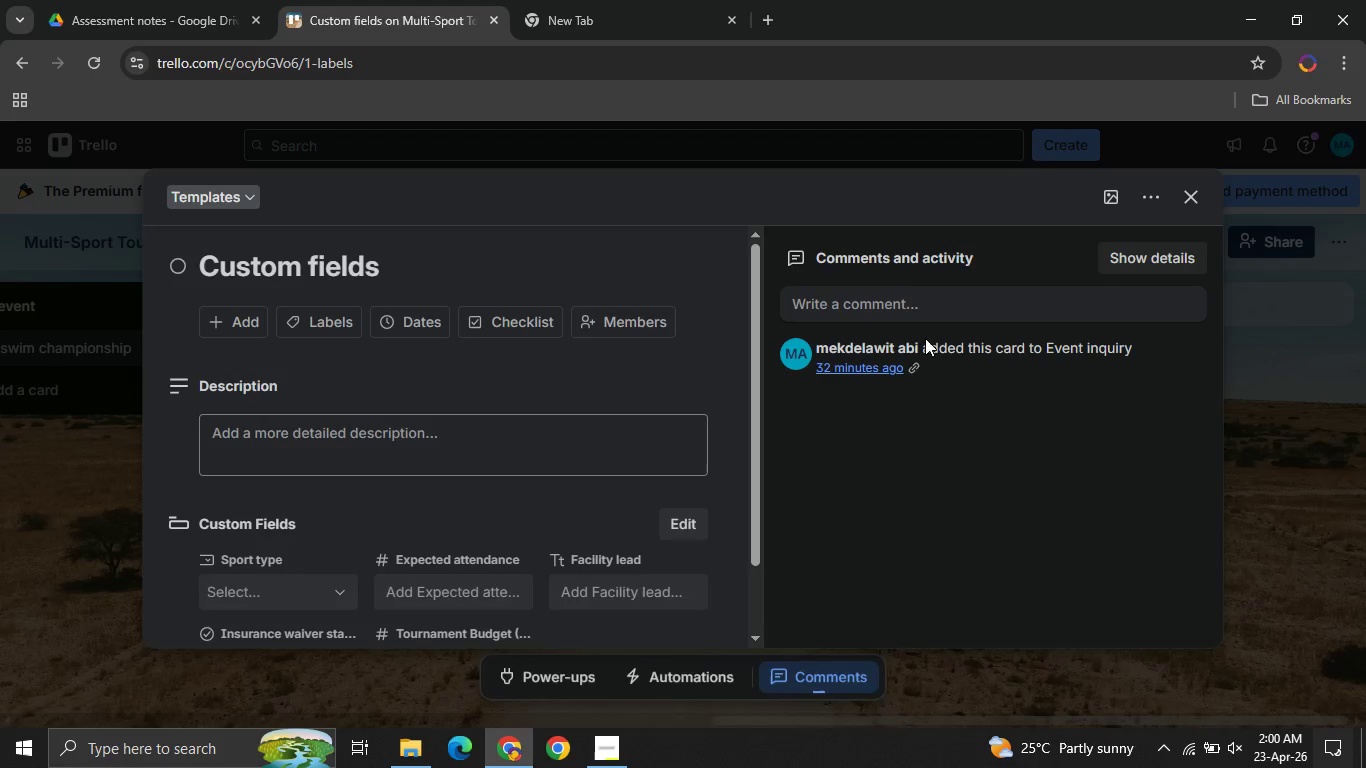 
mouse_move([337, 519])
 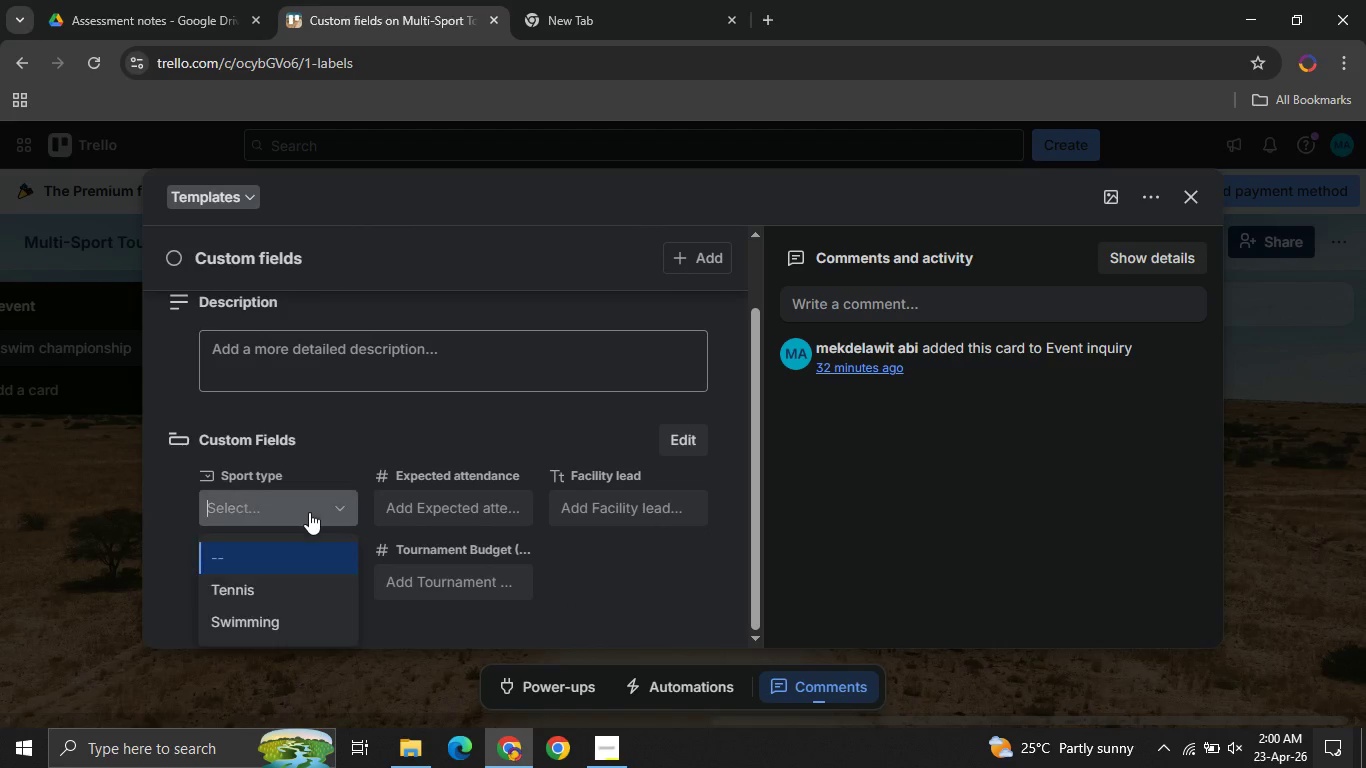 
left_click([309, 512])
 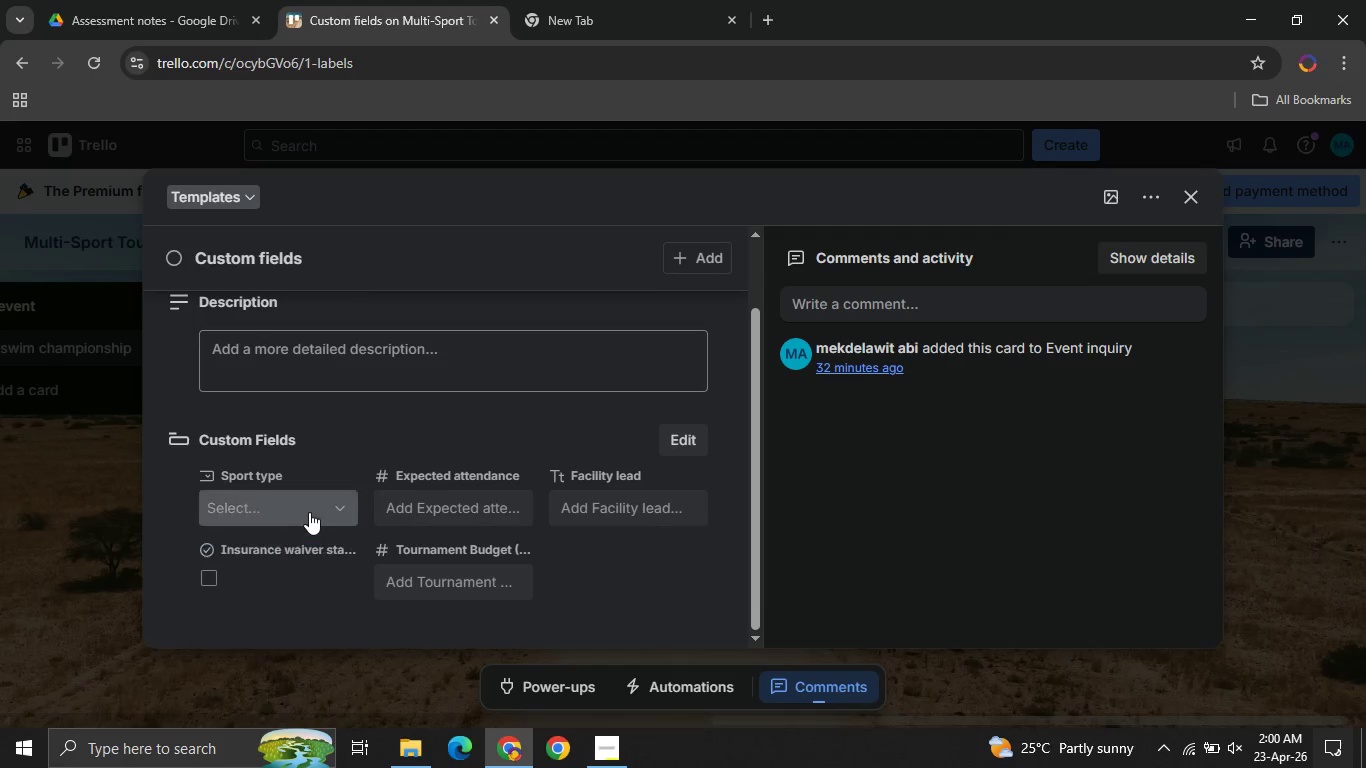 
left_click([309, 512])
 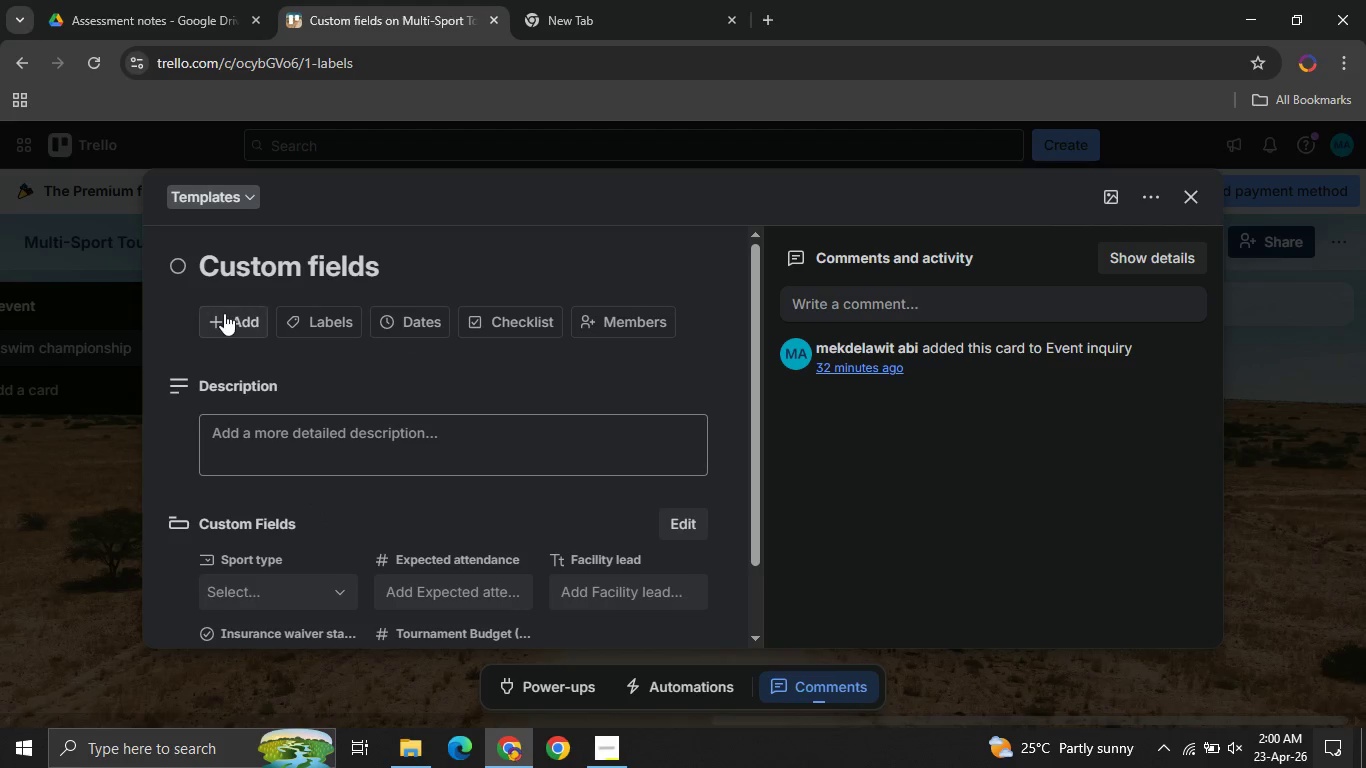 
left_click([224, 313])
 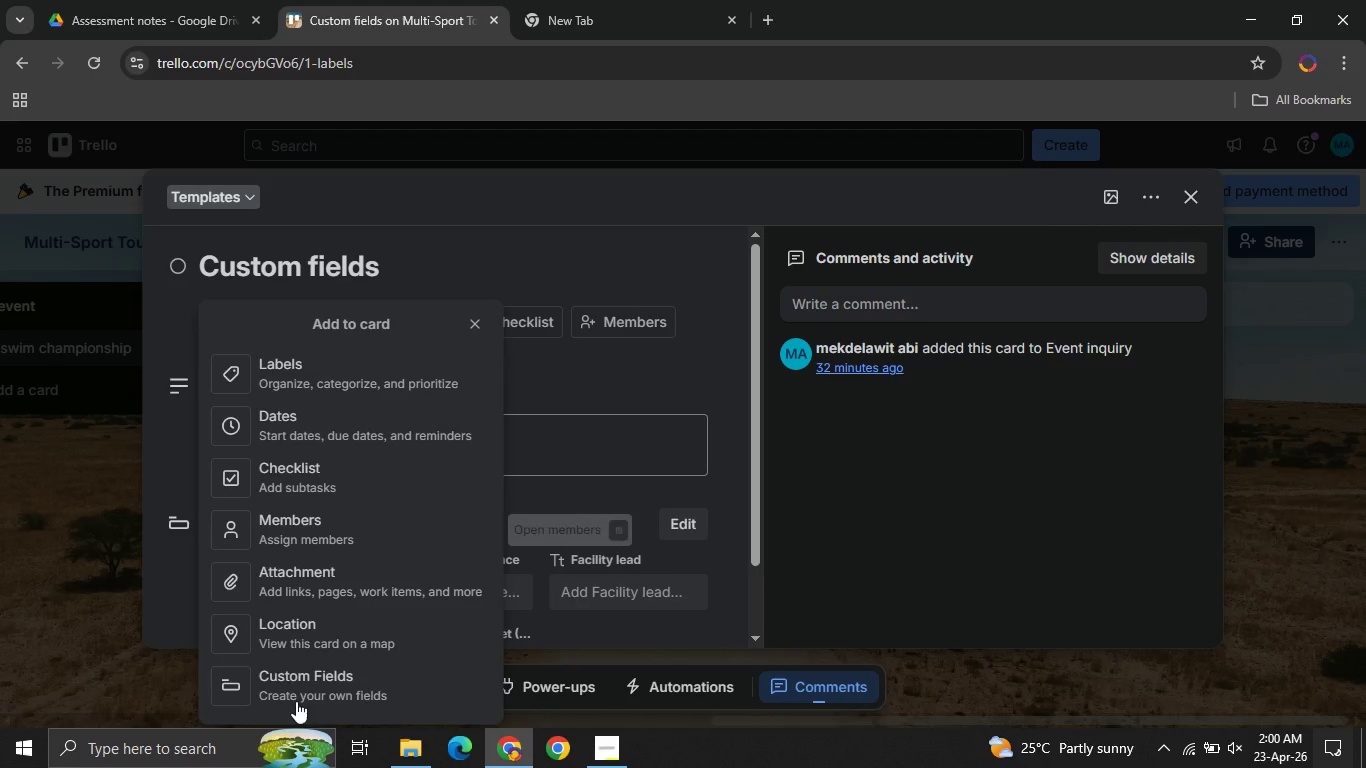 
left_click([277, 670])
 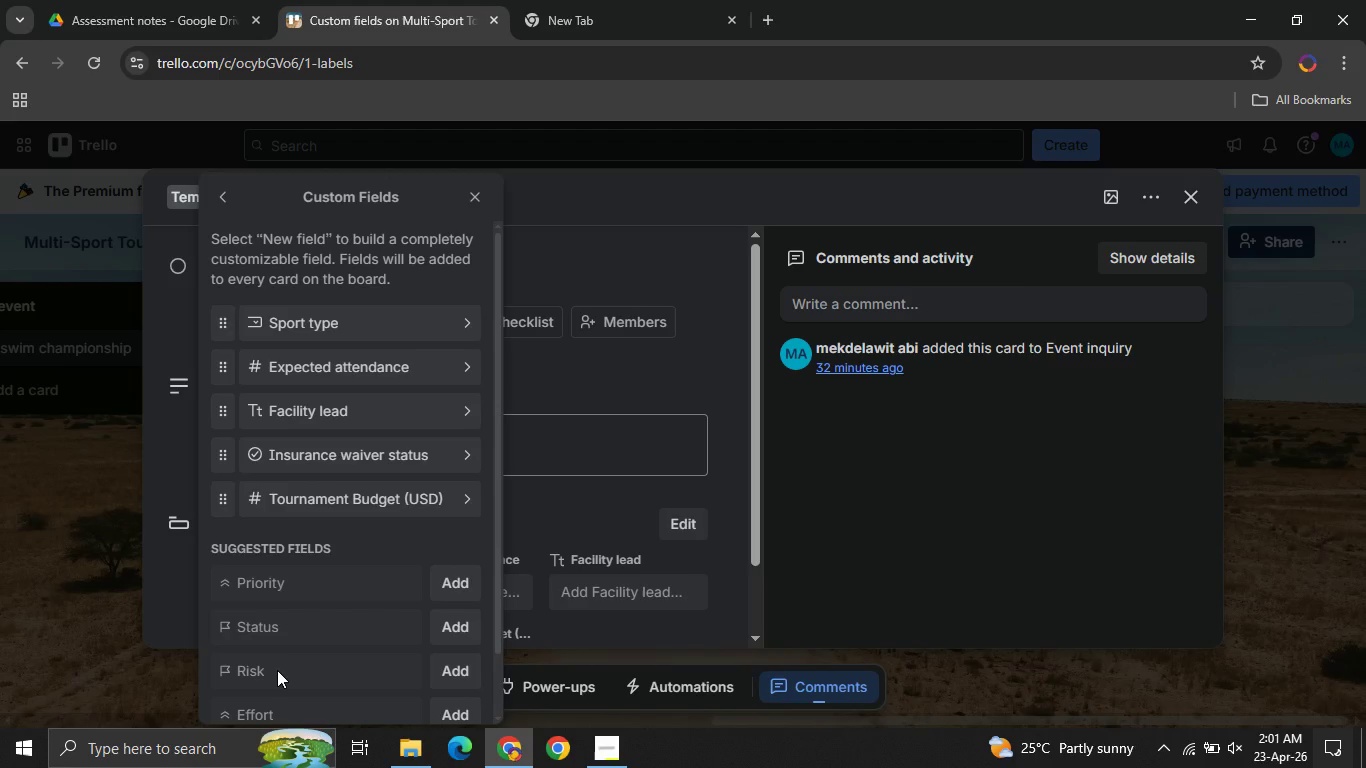 
wait(22.88)
 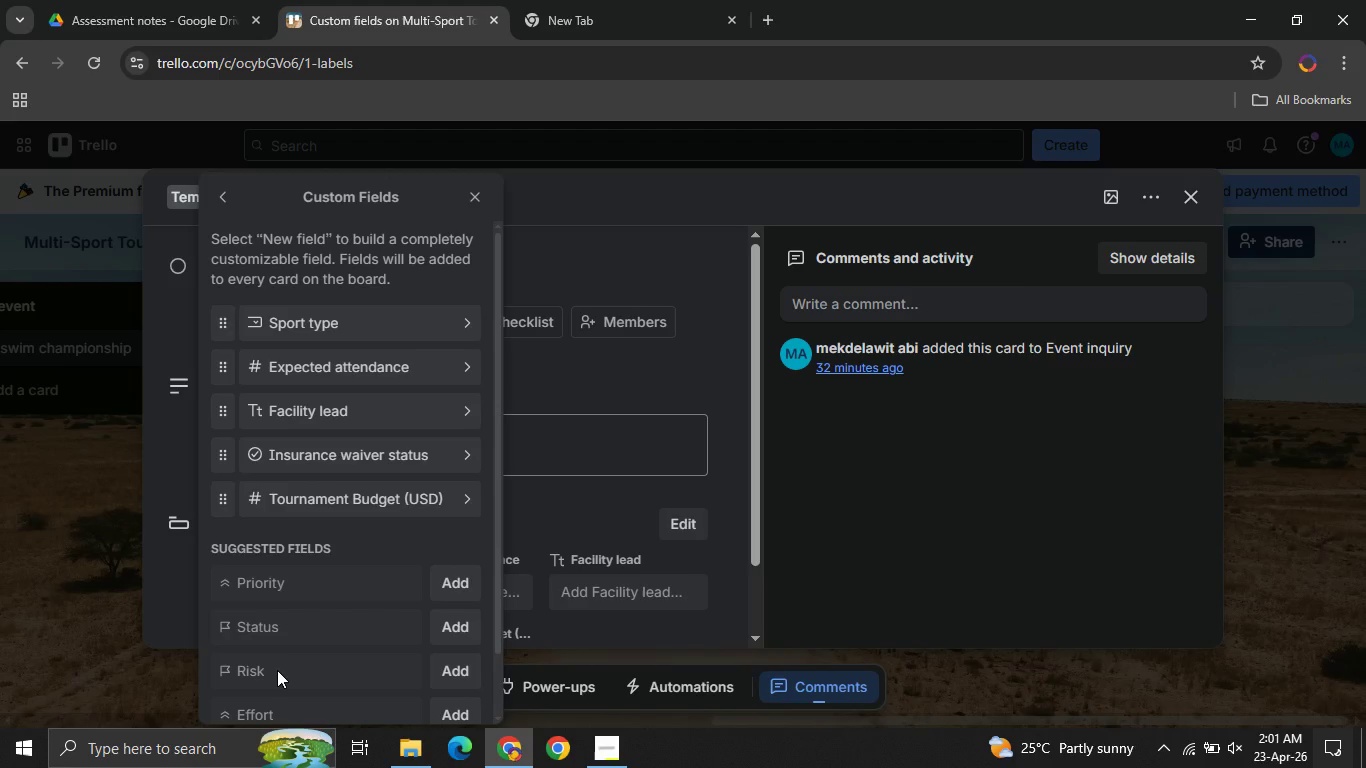 
left_click([306, 325])
 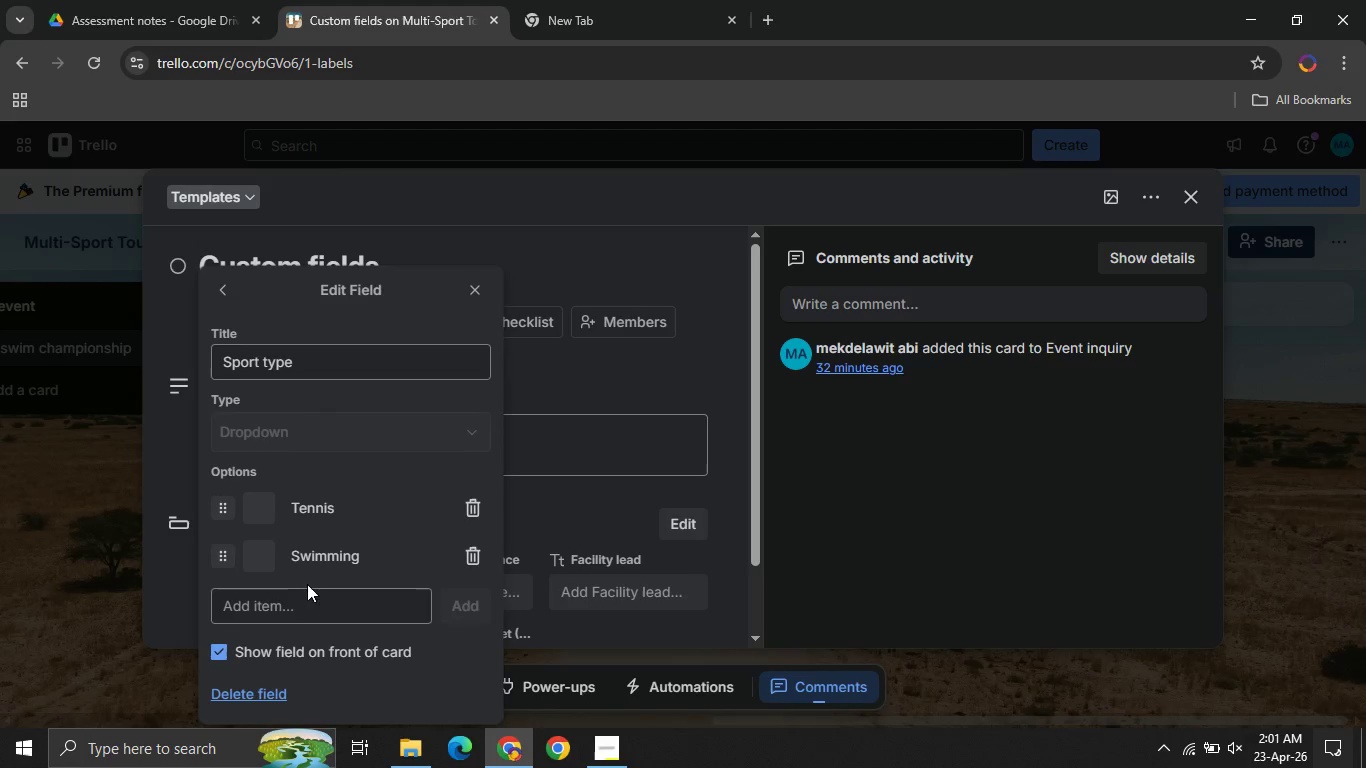 
left_click([297, 607])
 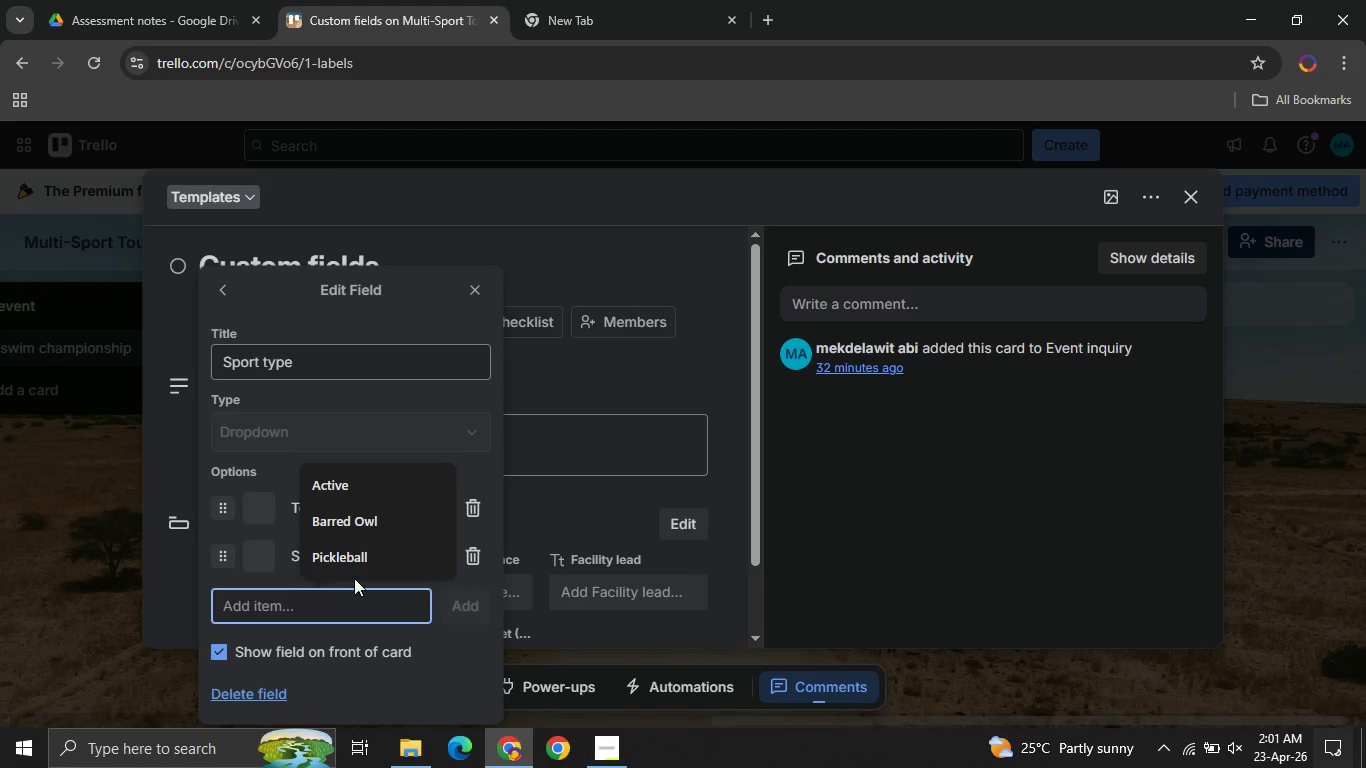 
left_click([390, 550])
 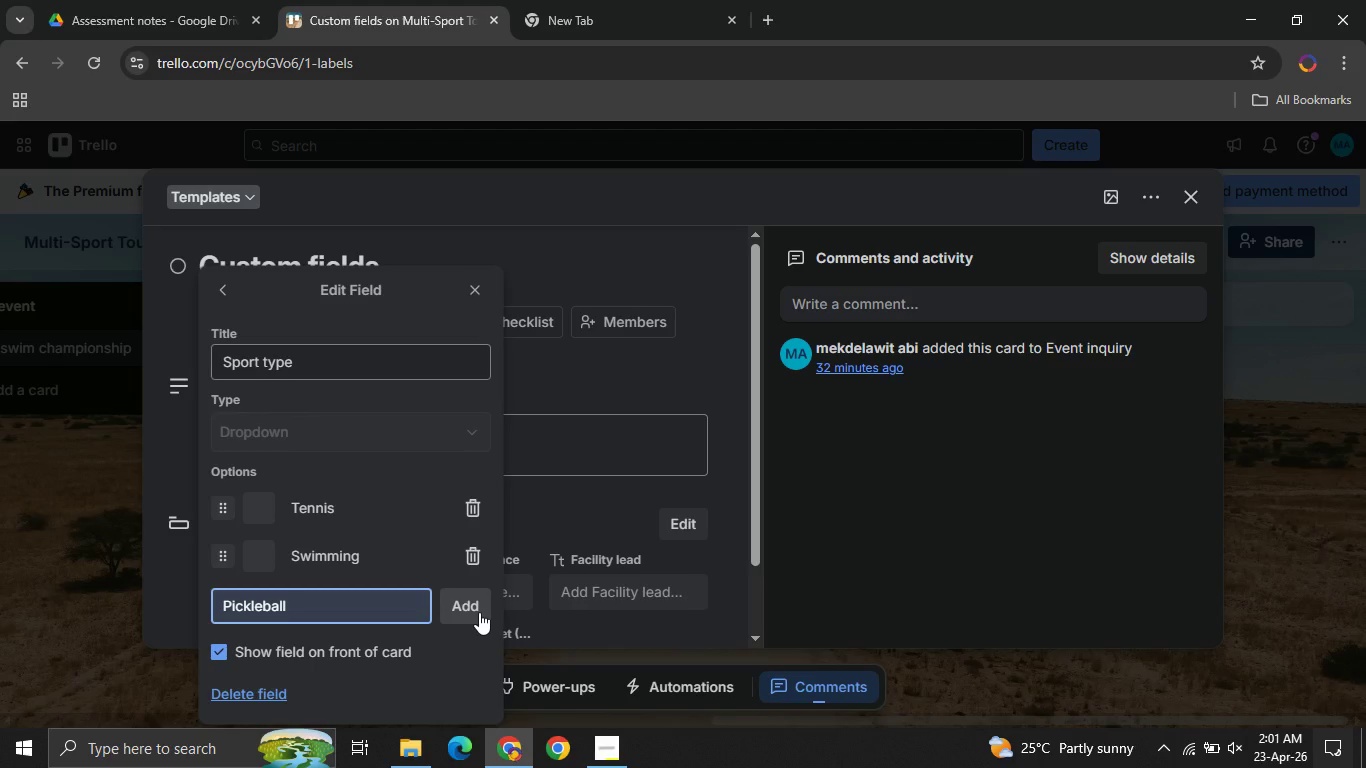 
left_click([479, 612])
 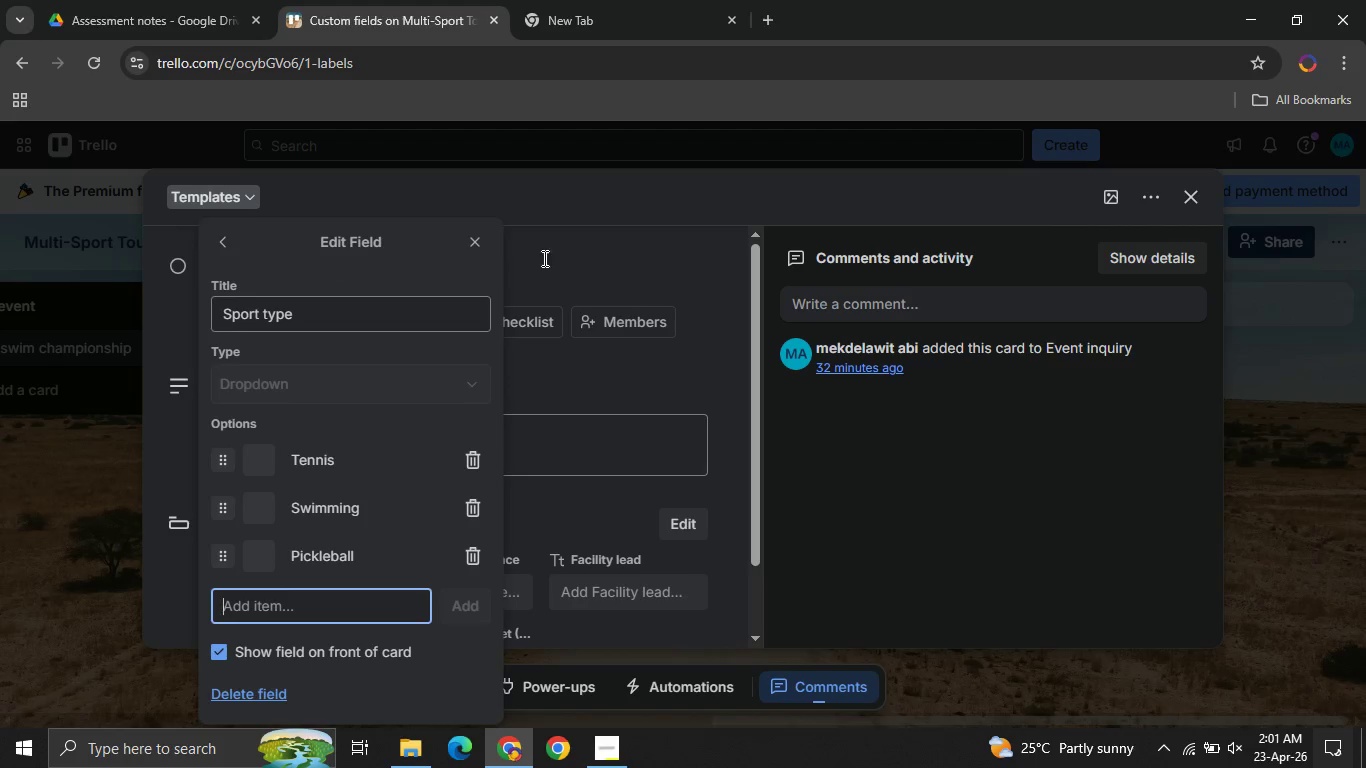 
left_click([488, 246])
 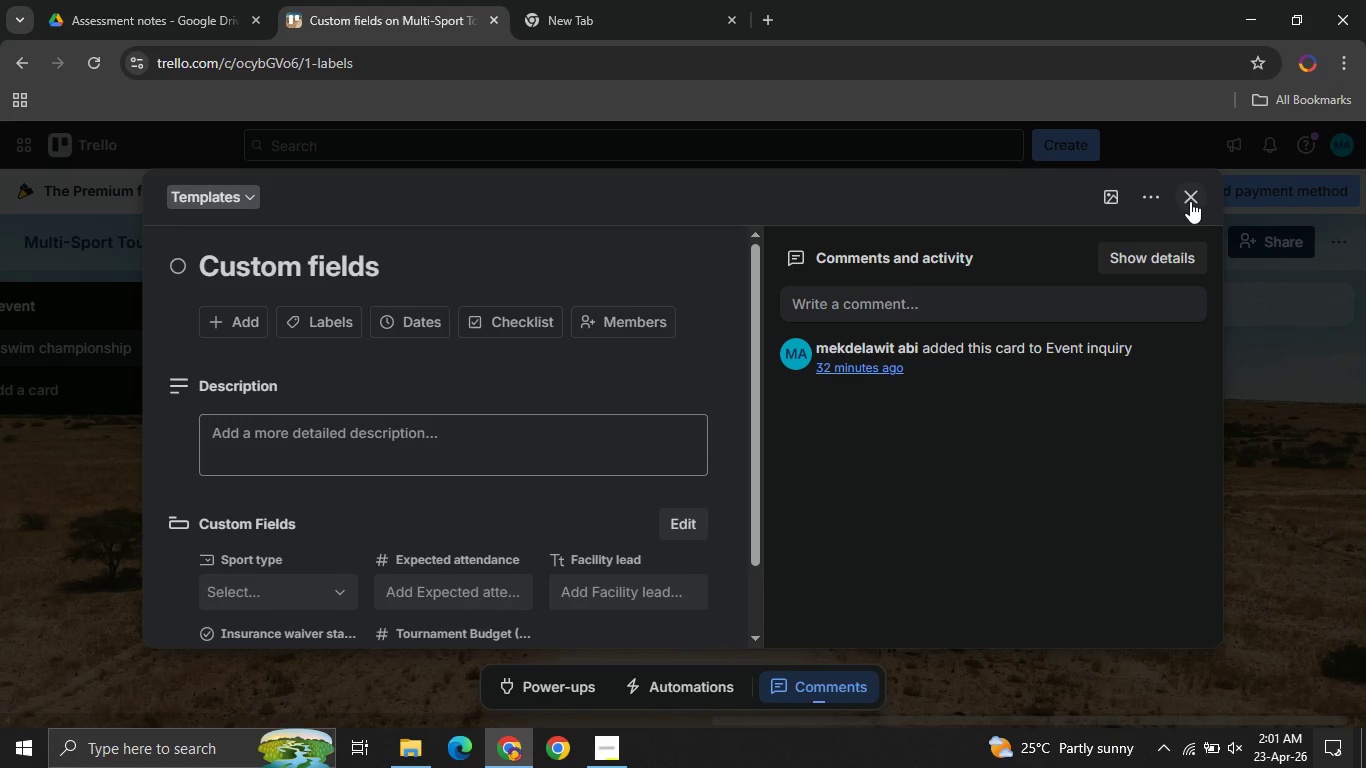 
left_click([1190, 201])
 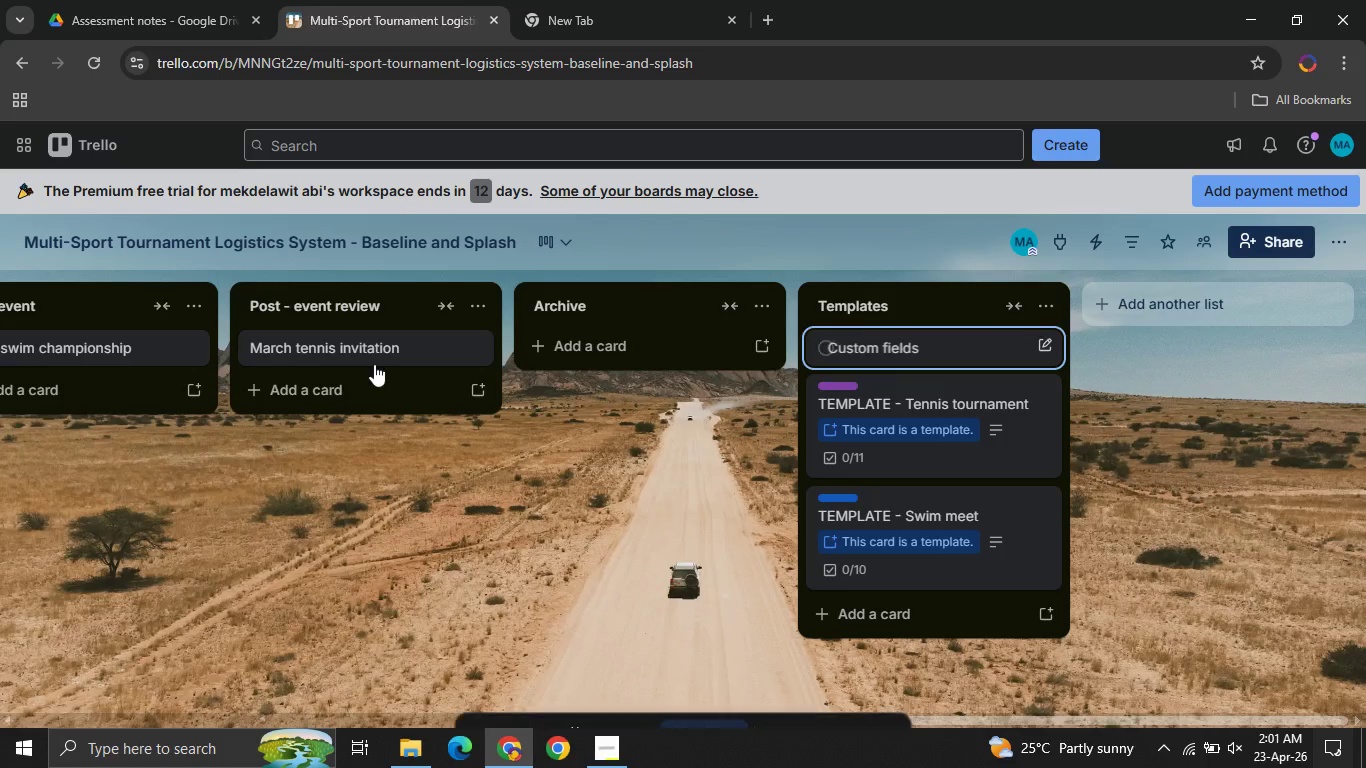 
mouse_move([166, 460])
 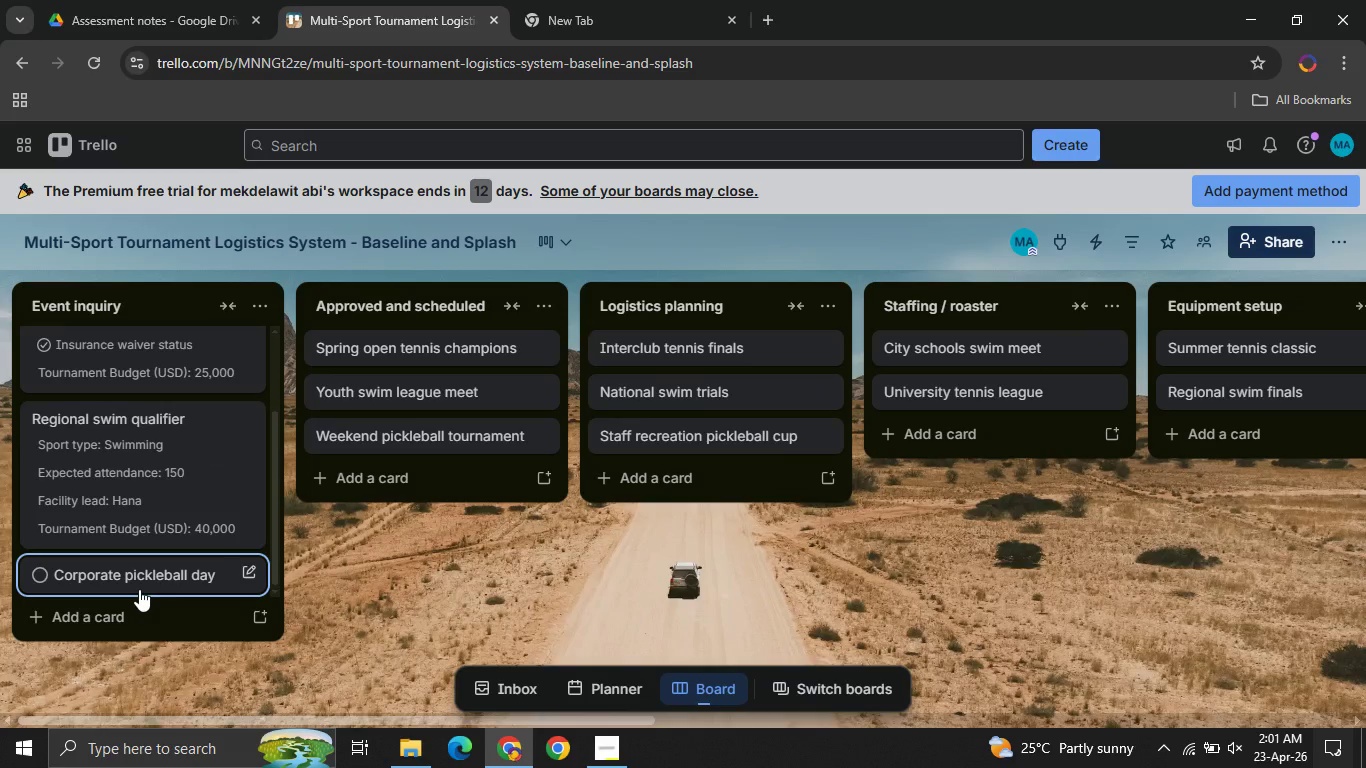 
left_click([139, 589])
 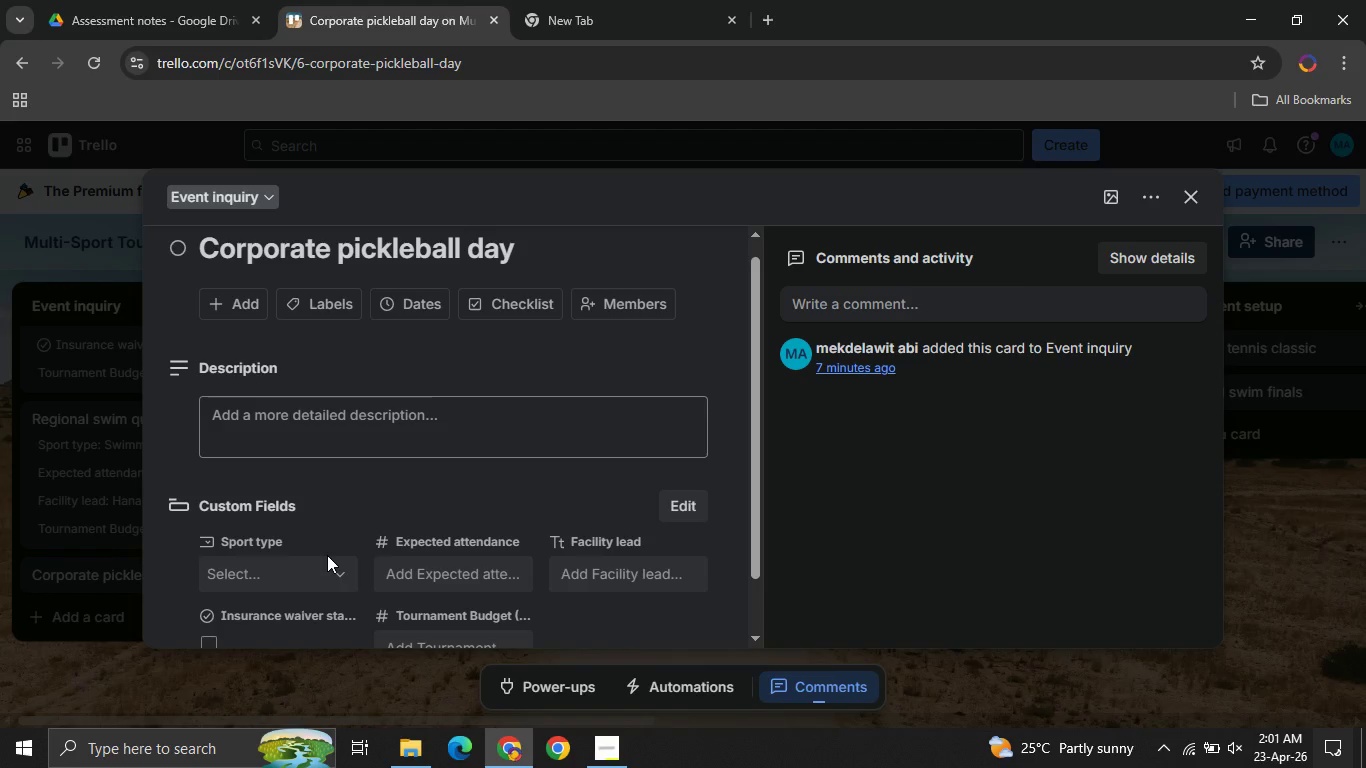 
left_click([299, 558])
 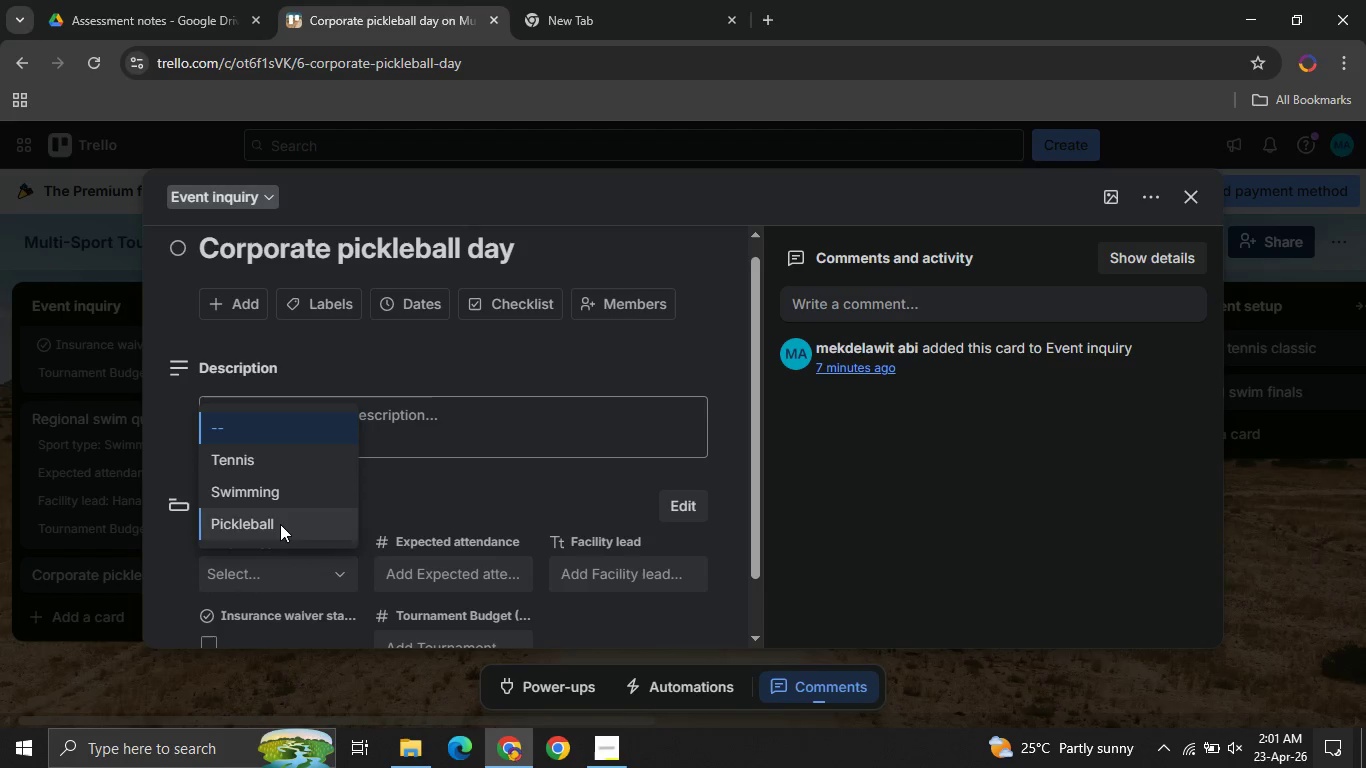 
left_click([280, 524])
 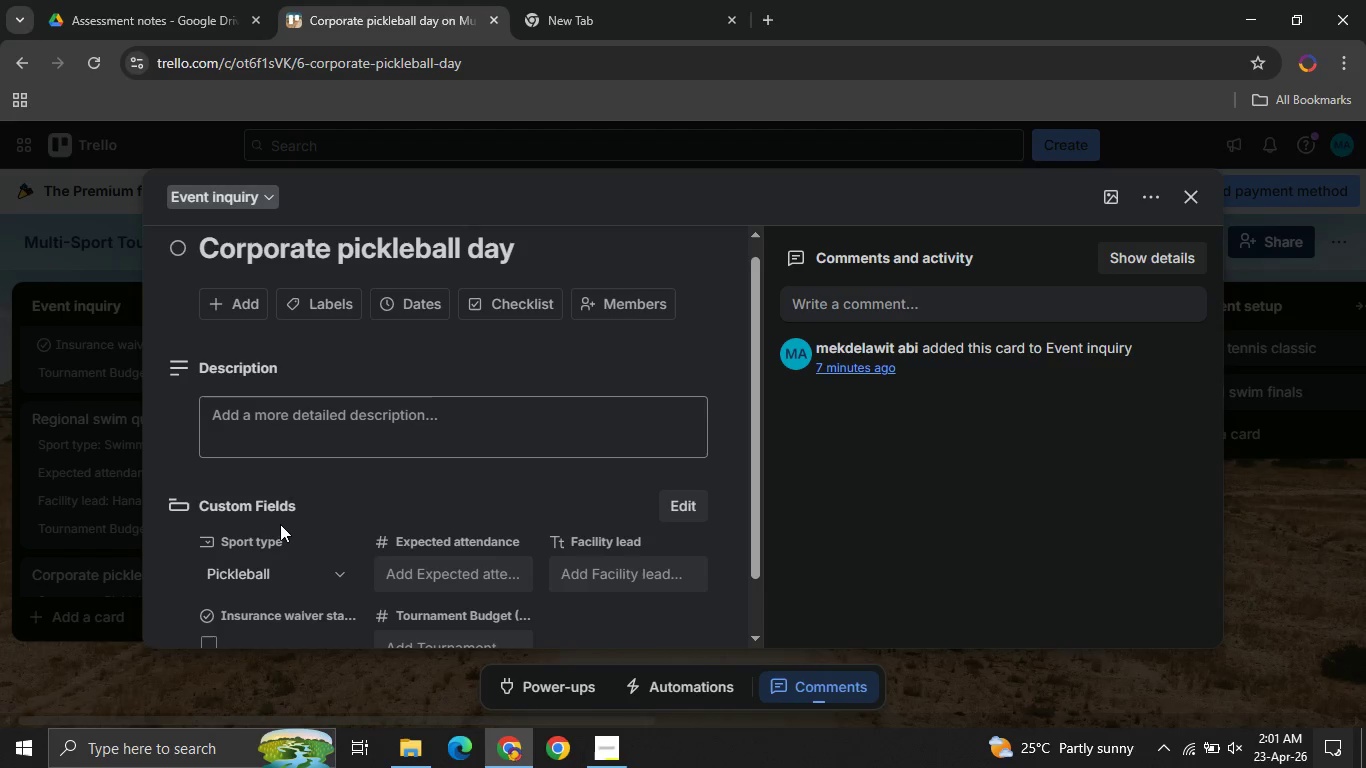 
wait(9.83)
 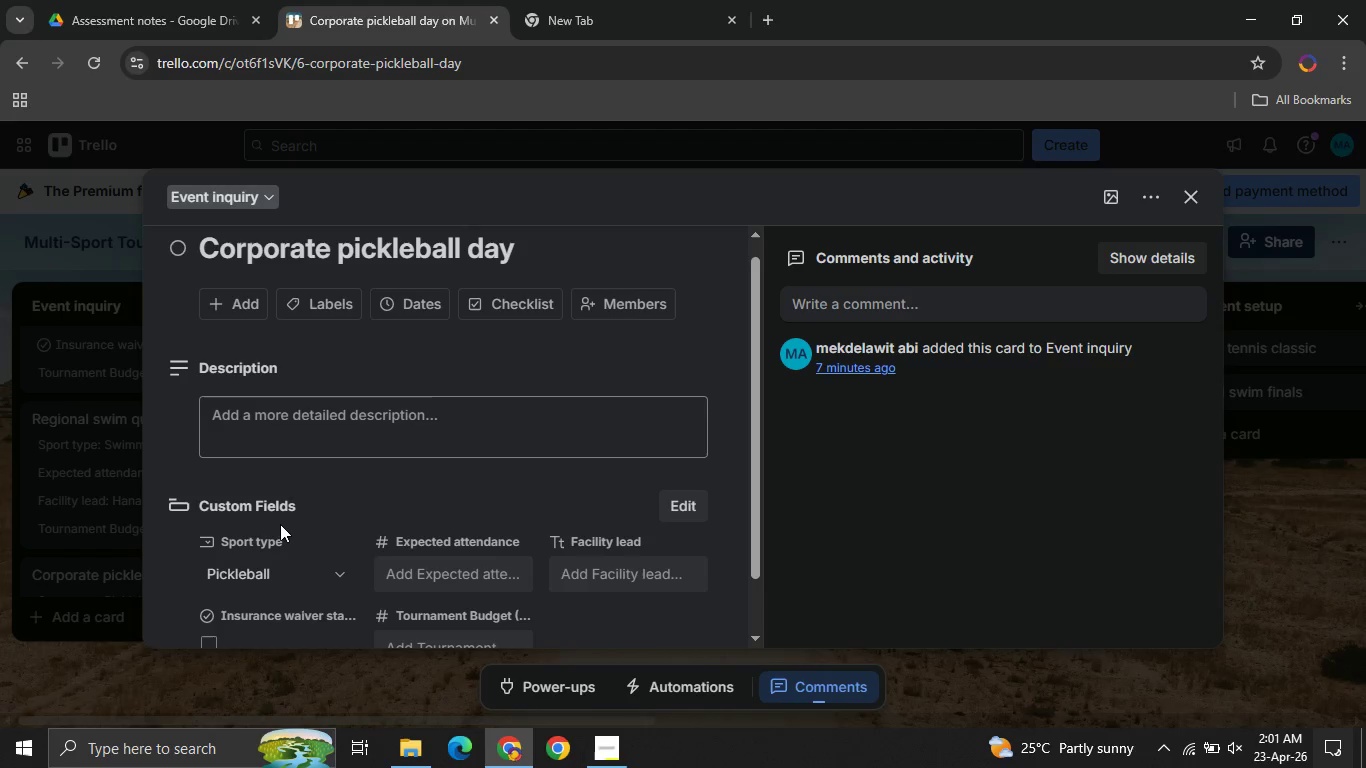 
left_click([453, 520])
 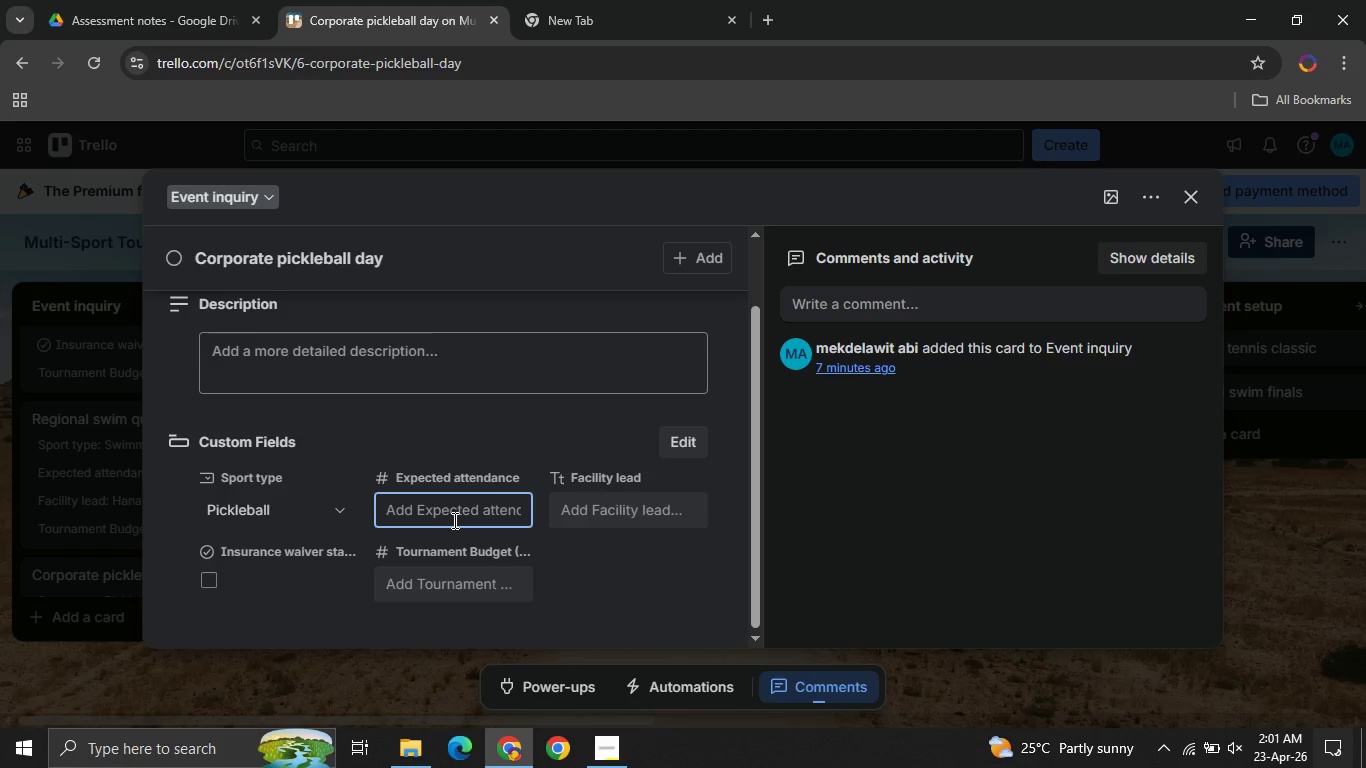 
wait(18.62)
 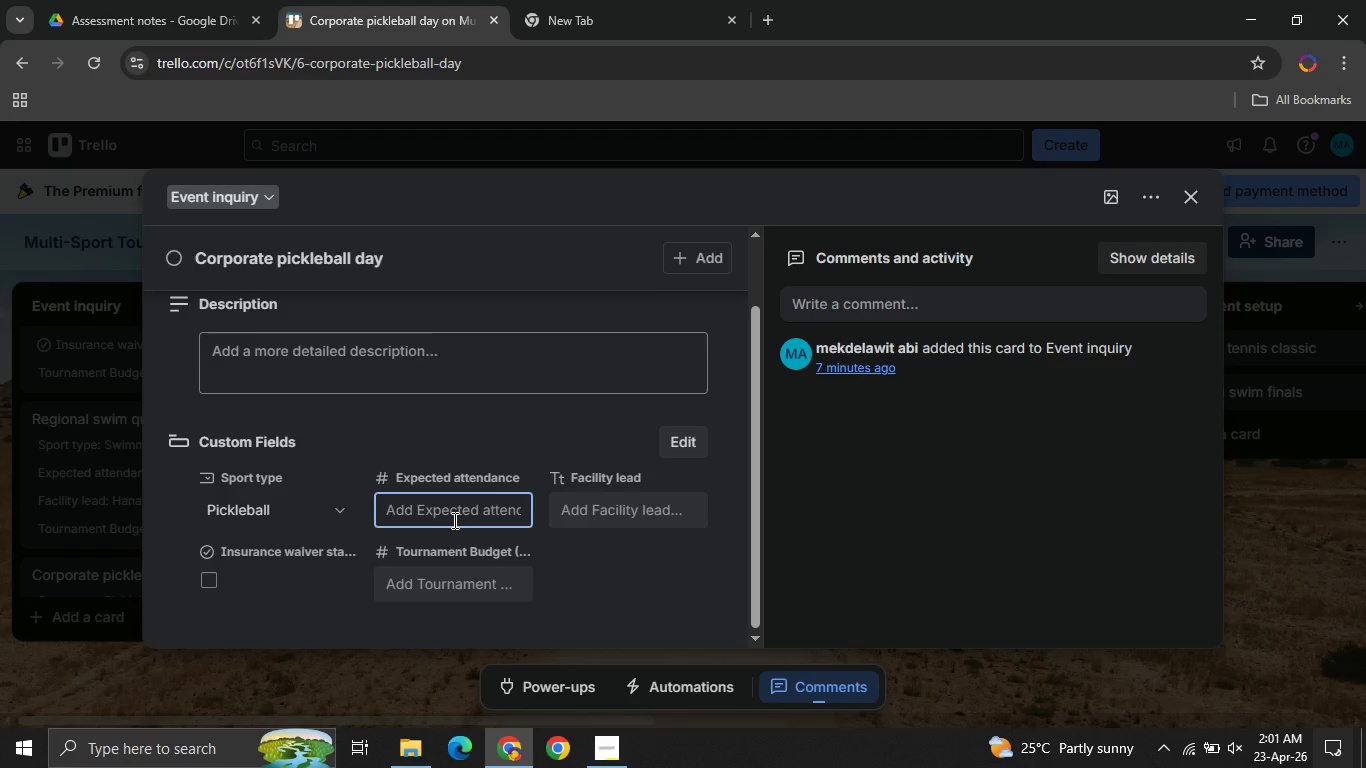 
left_click([440, 517])
 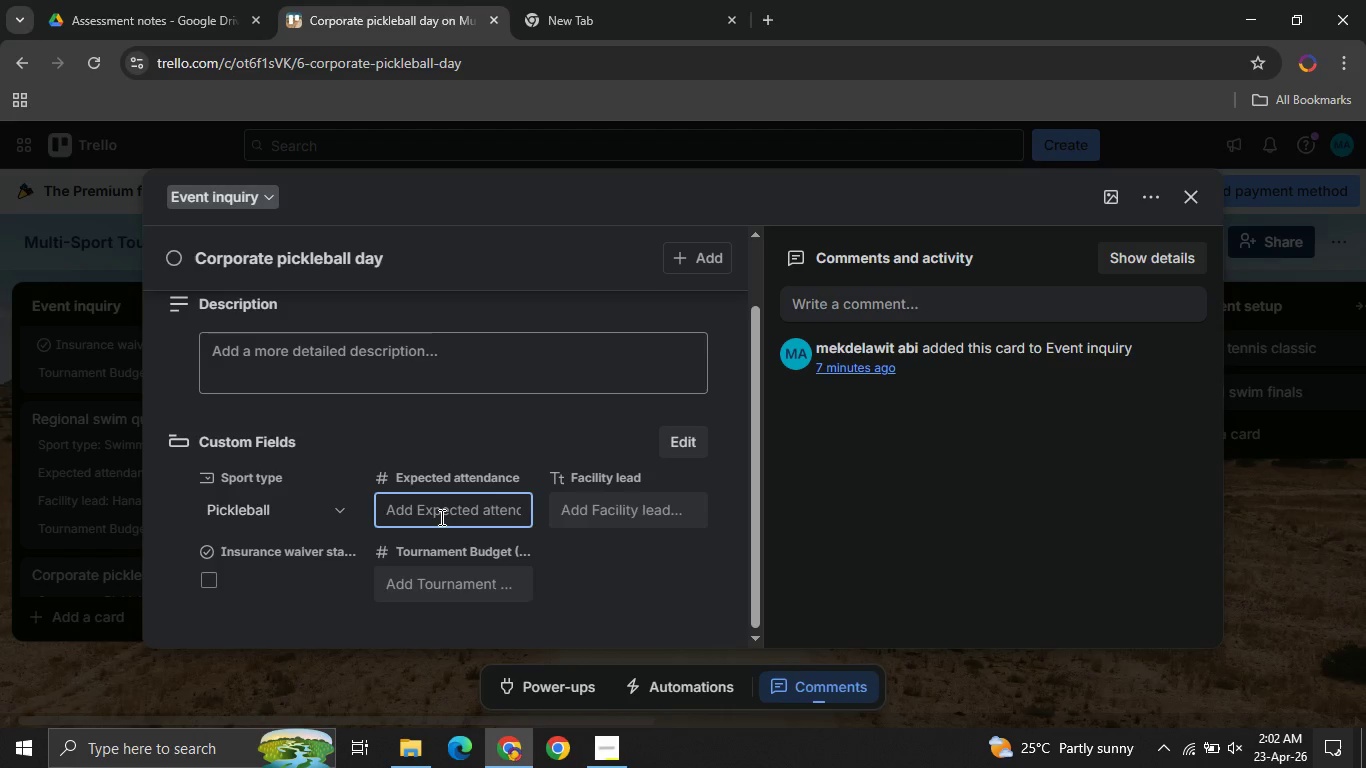 
wait(8.48)
 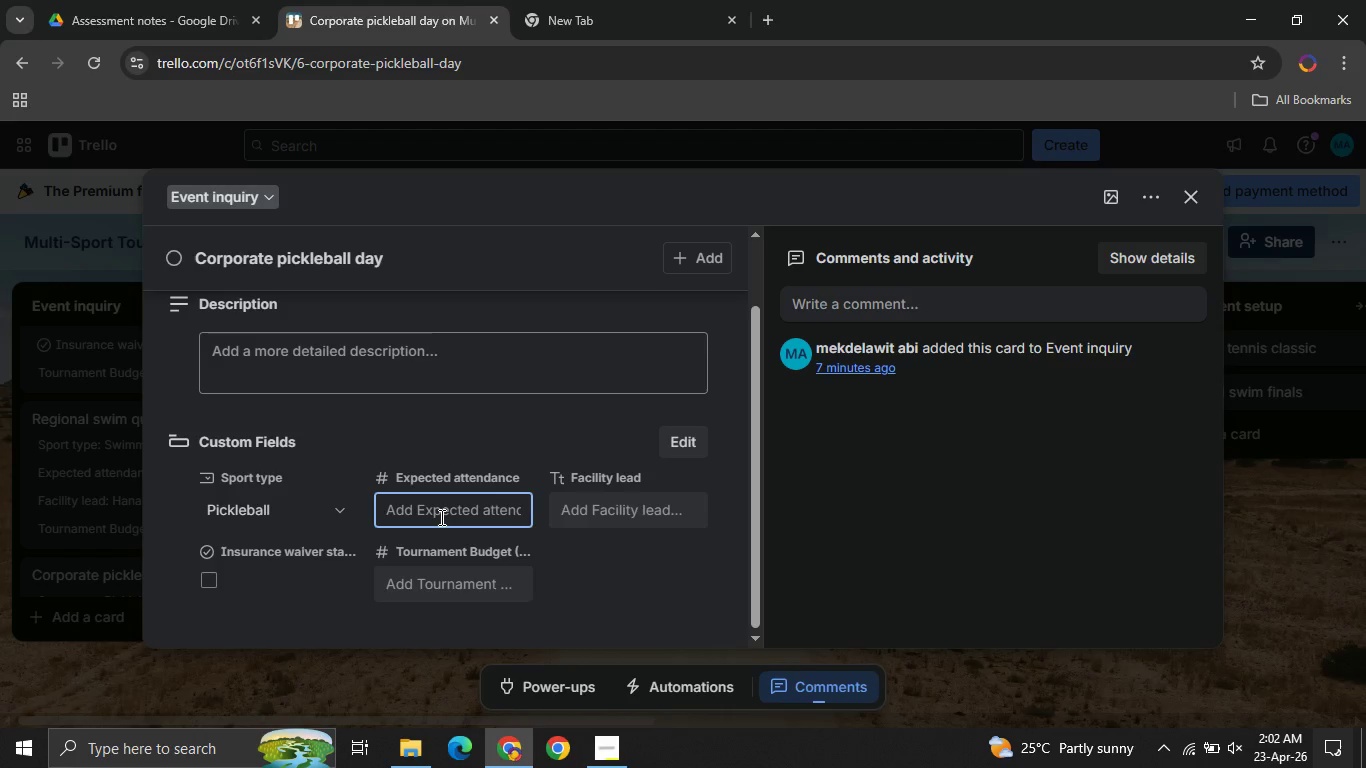 
left_click([440, 517])
 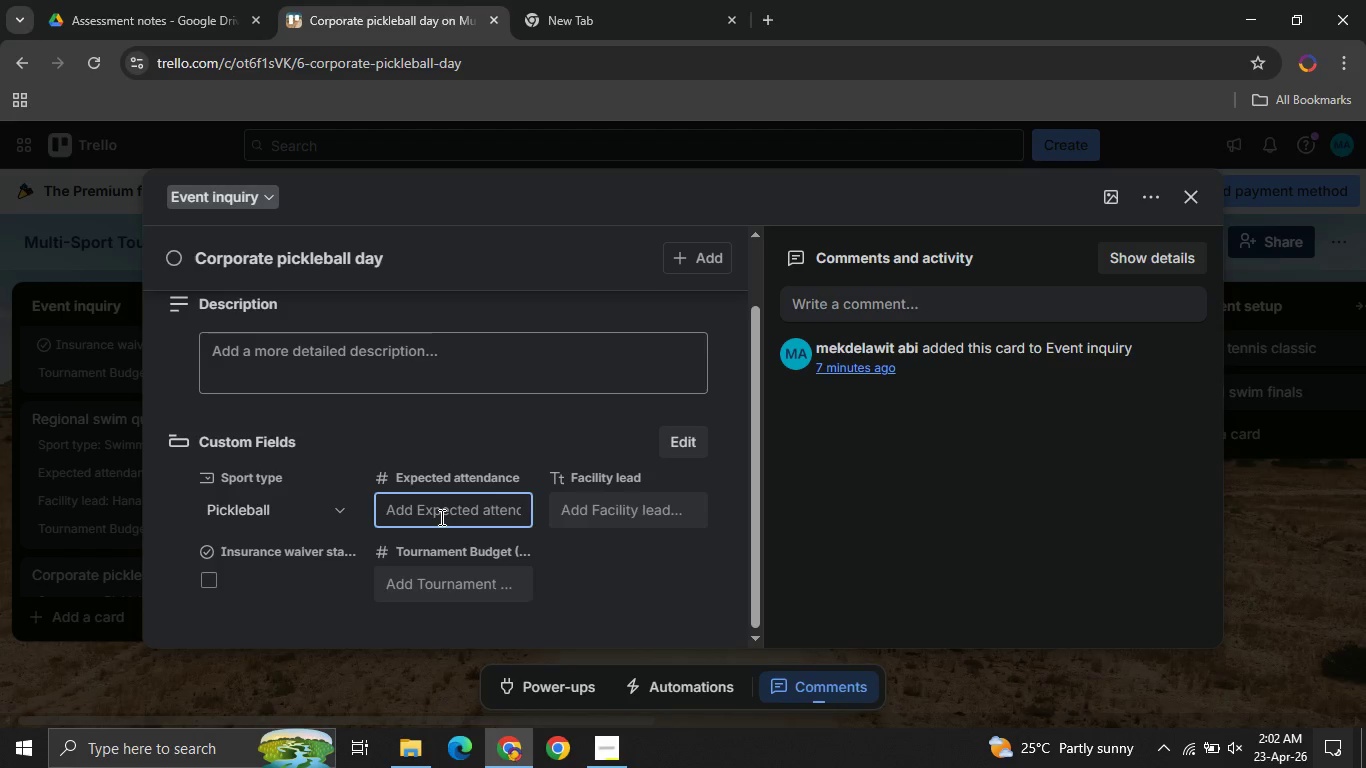 
type(60)
 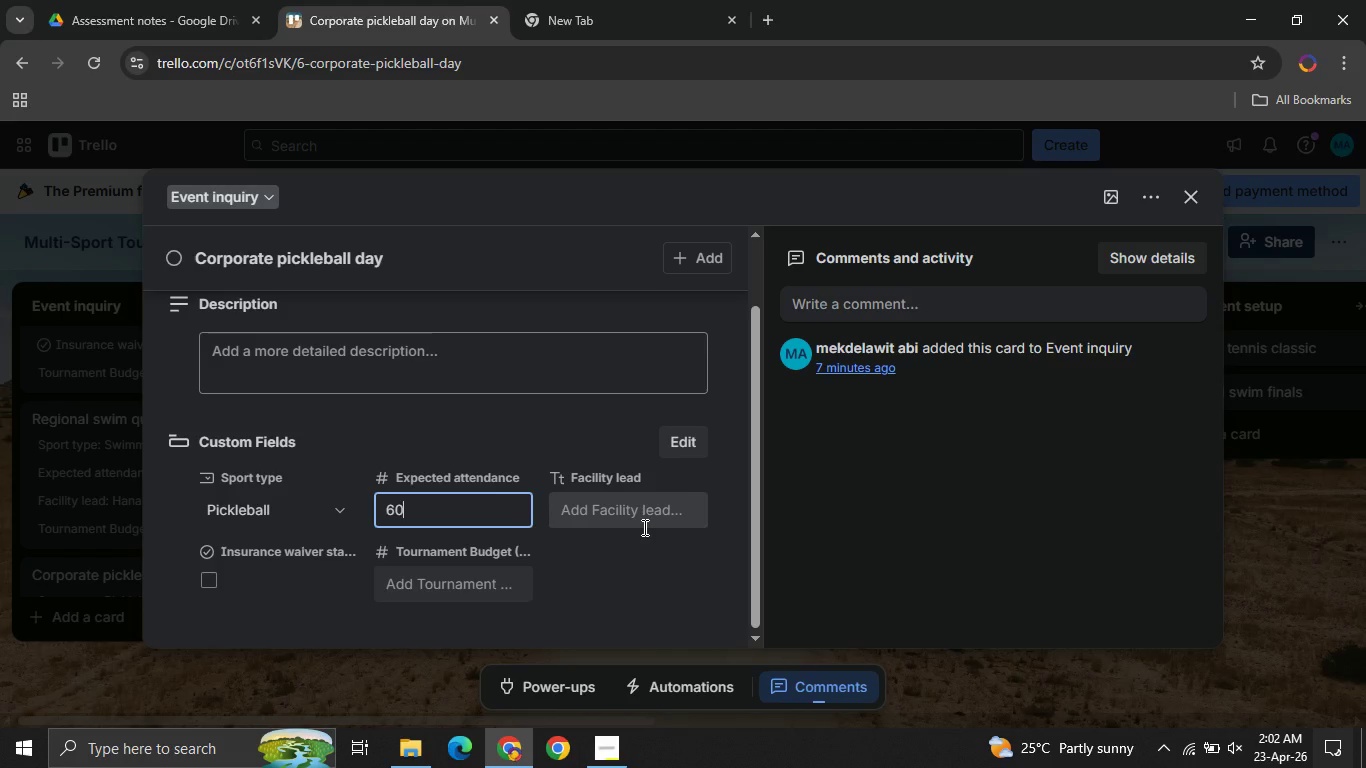 
left_click([643, 527])
 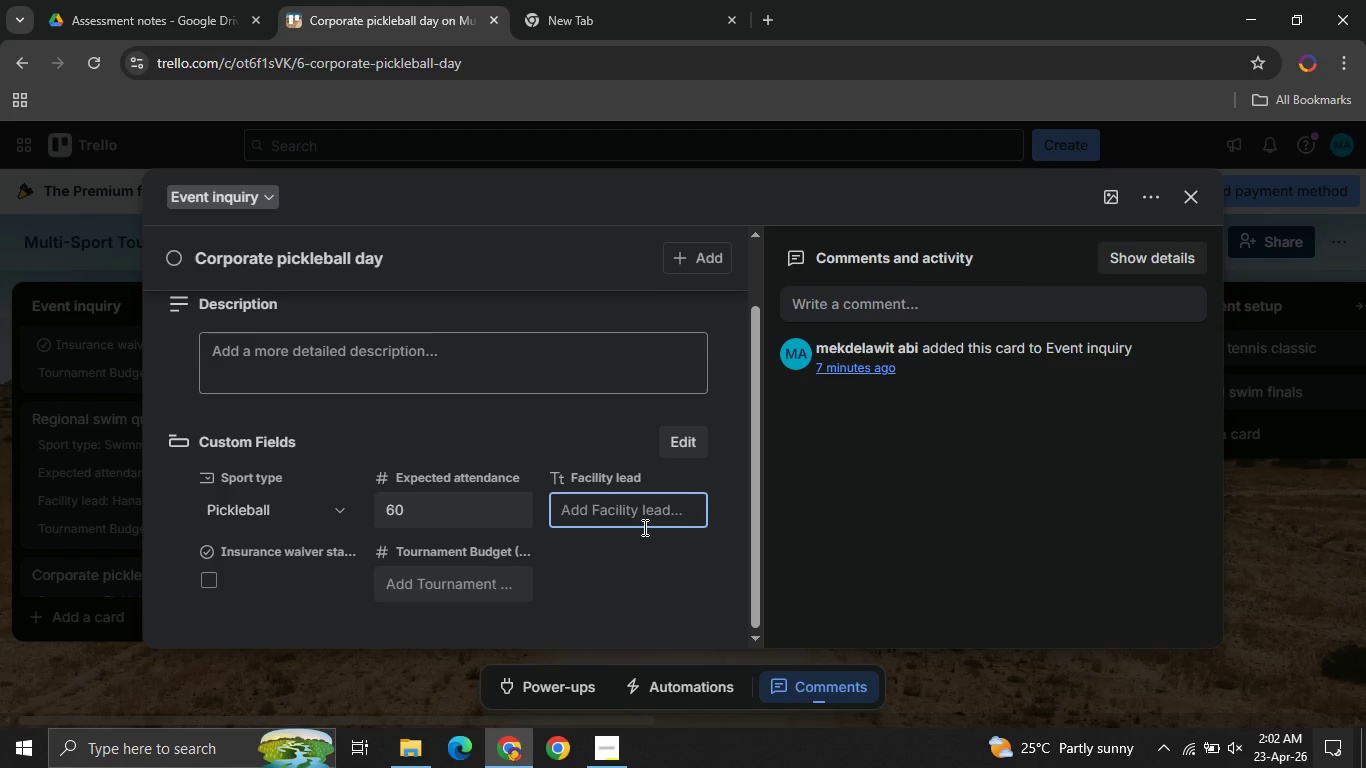 
type(Sam)
 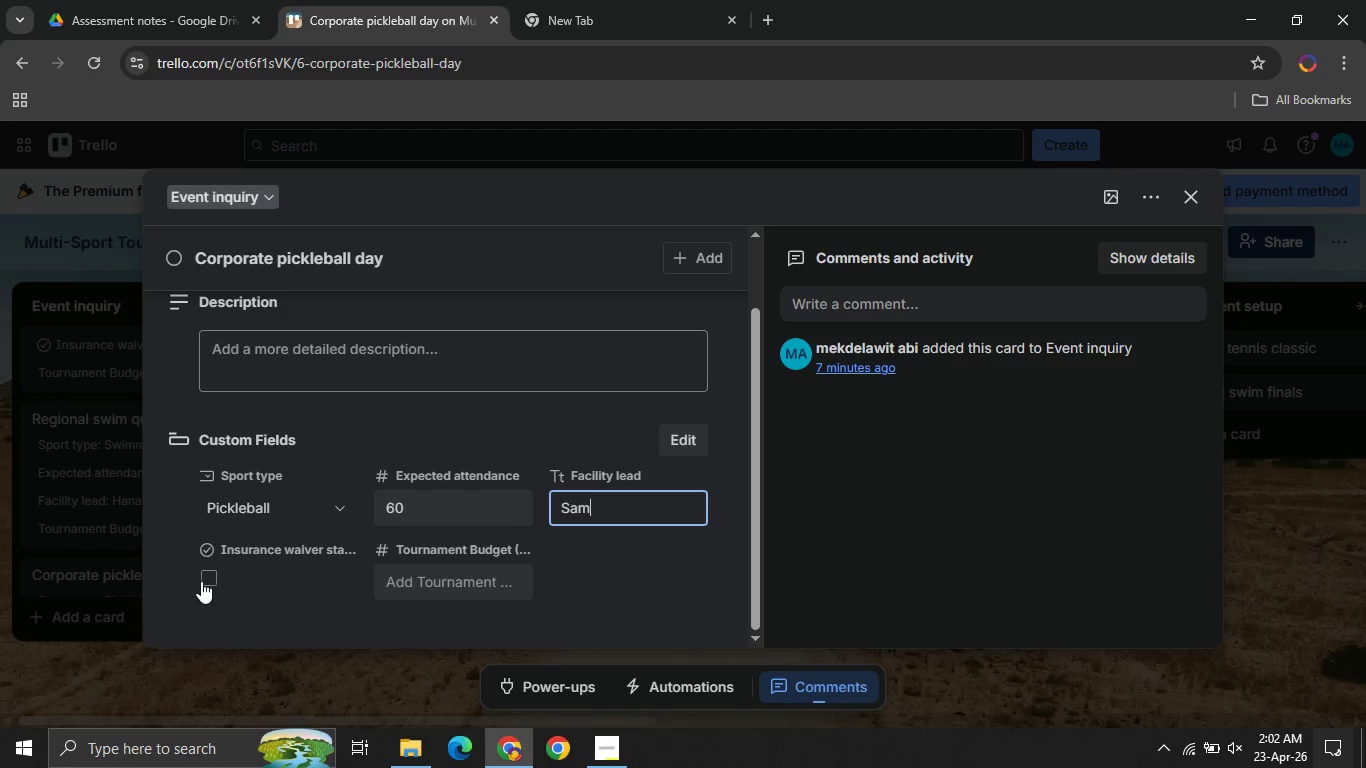 
left_click([214, 575])
 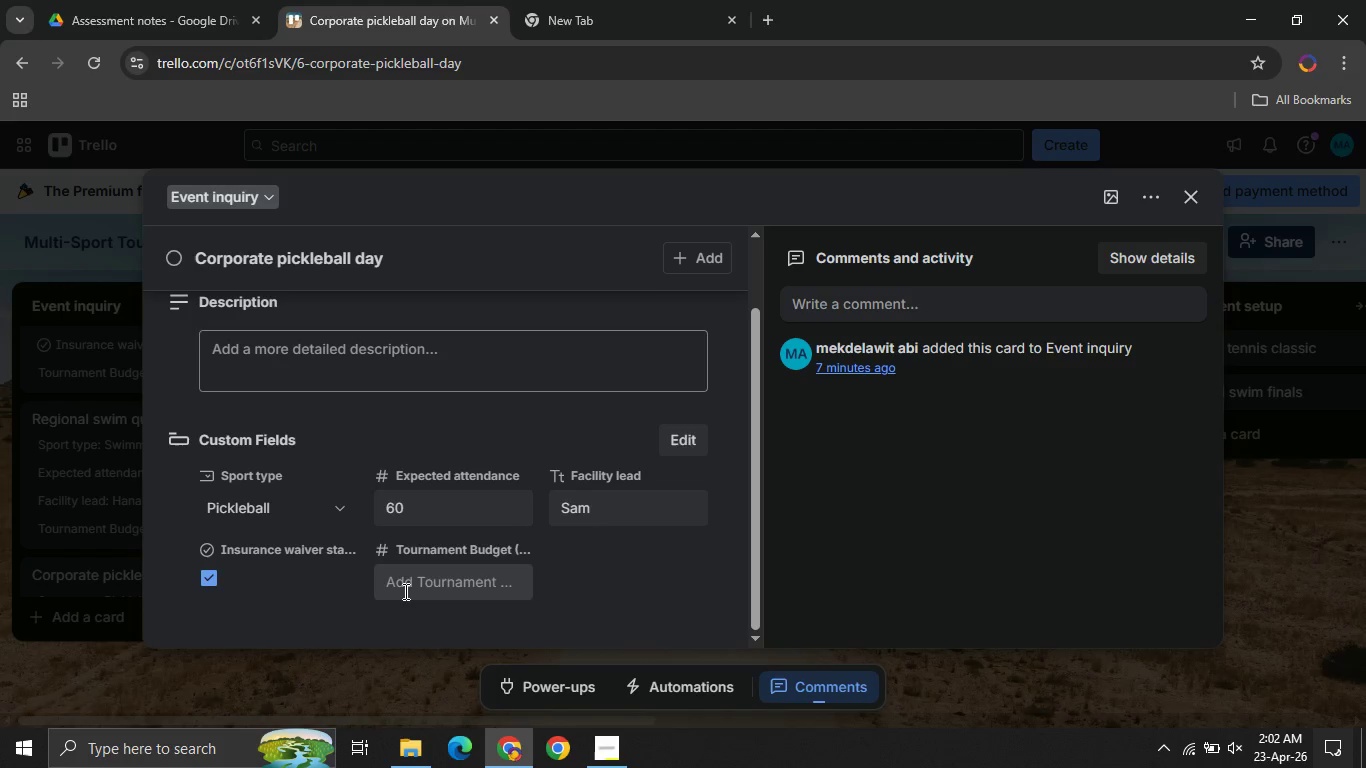 
left_click([404, 590])
 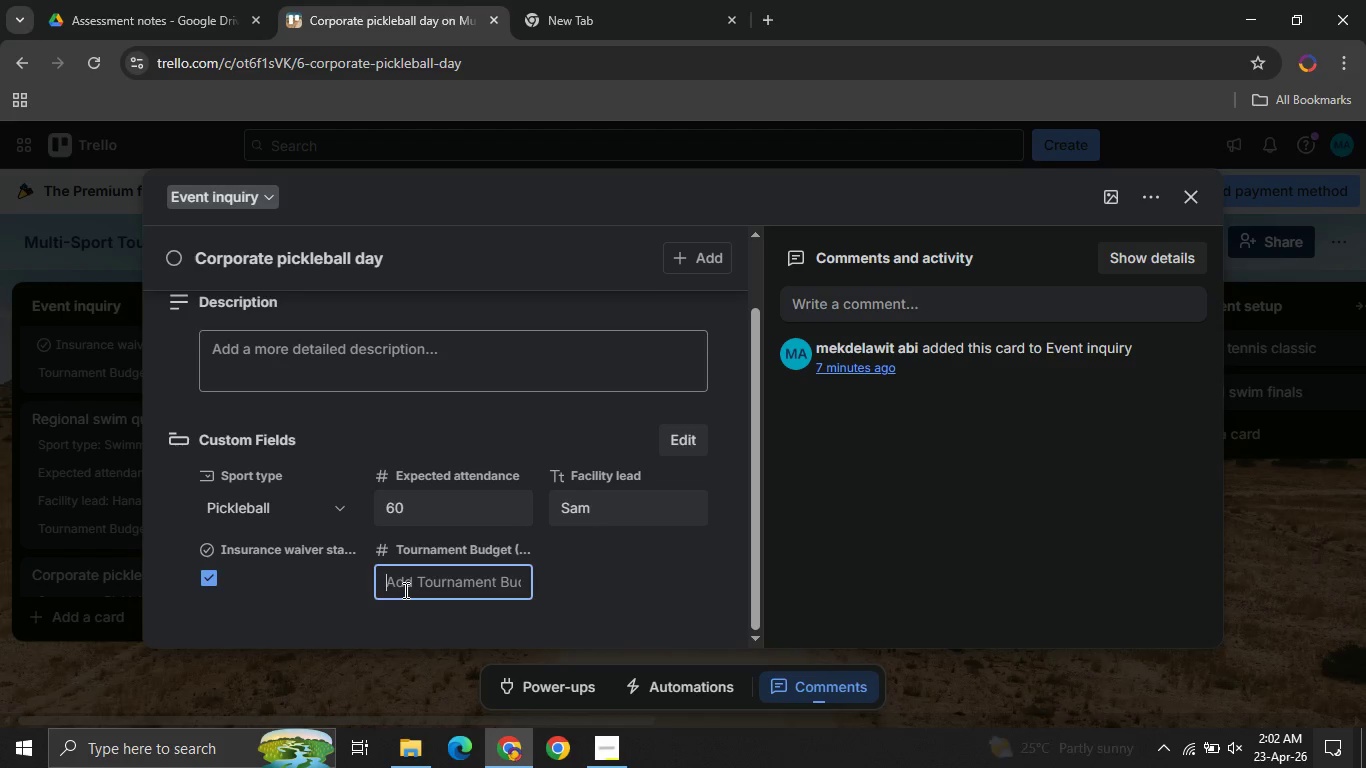 
type(15000)
 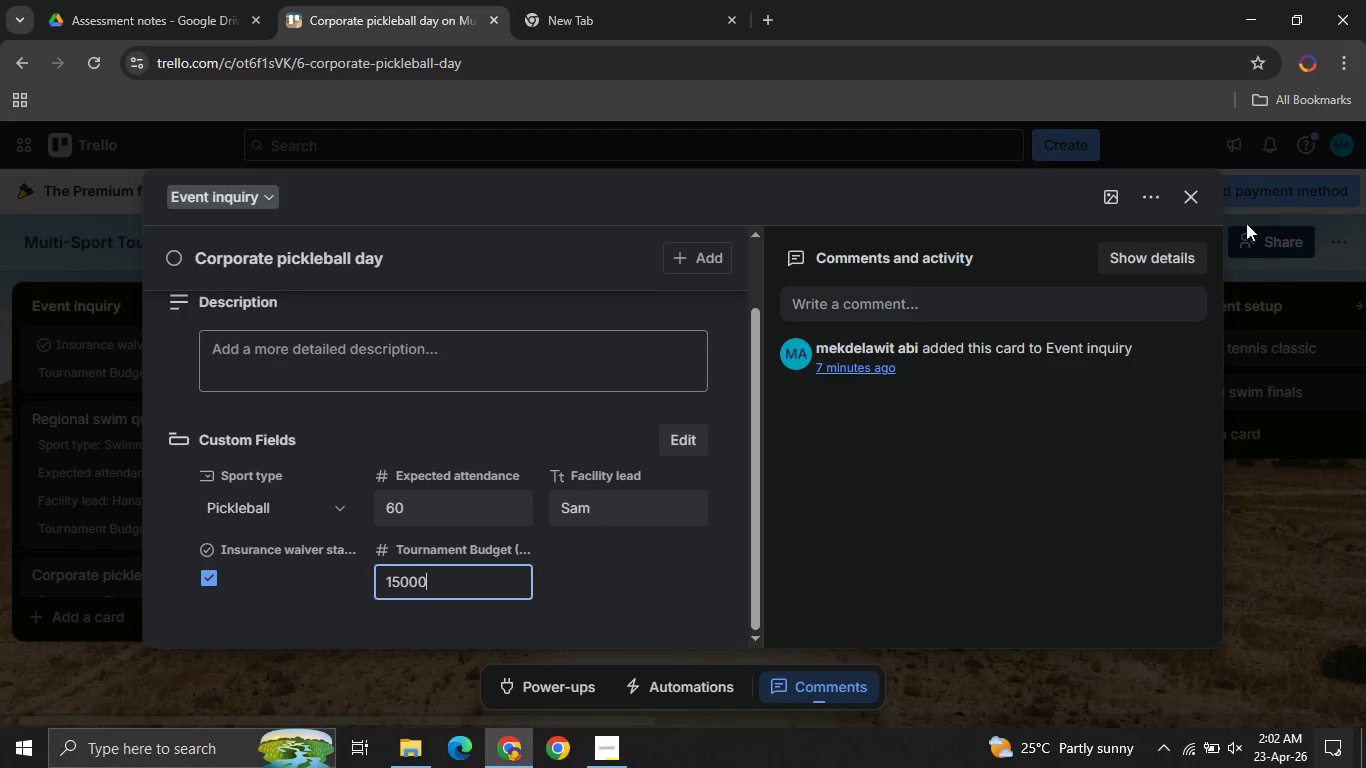 
left_click([1200, 194])
 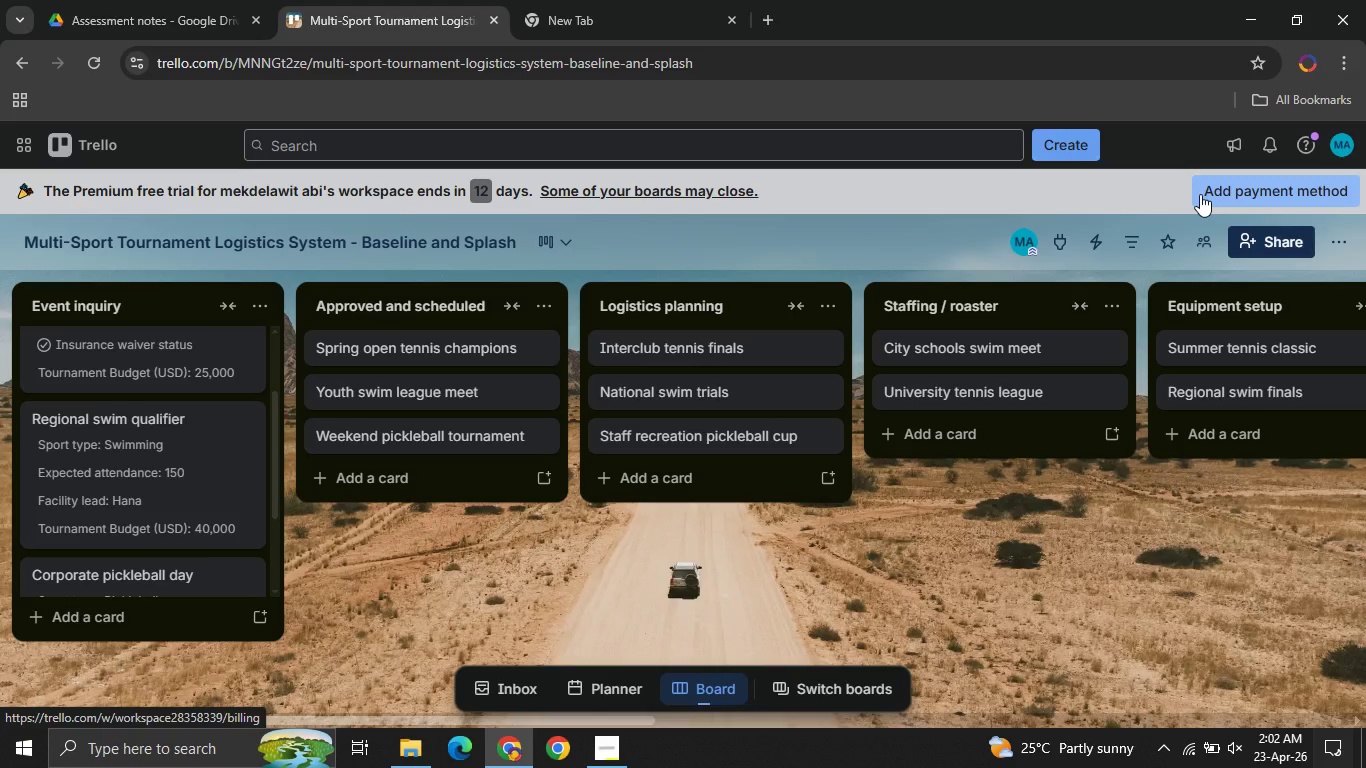 
wait(16.42)
 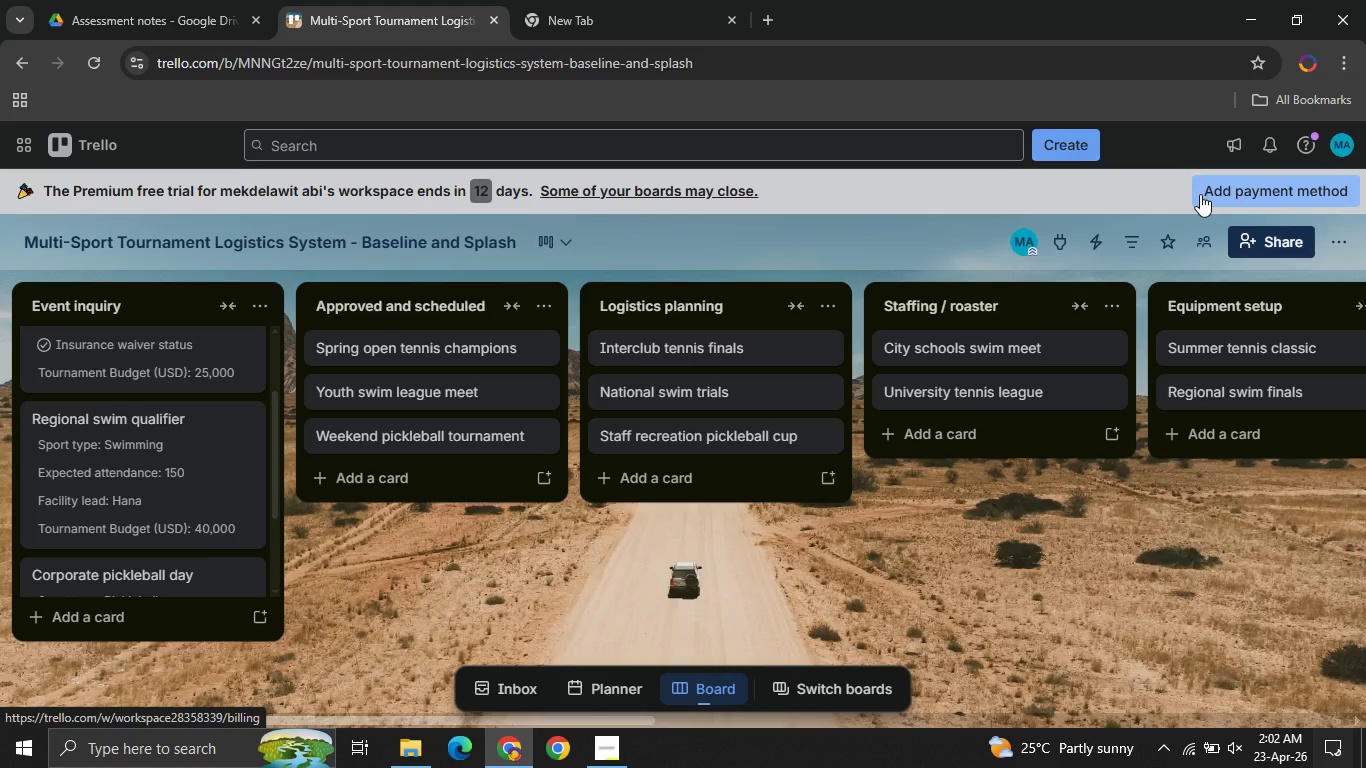 
double_click([445, 341])
 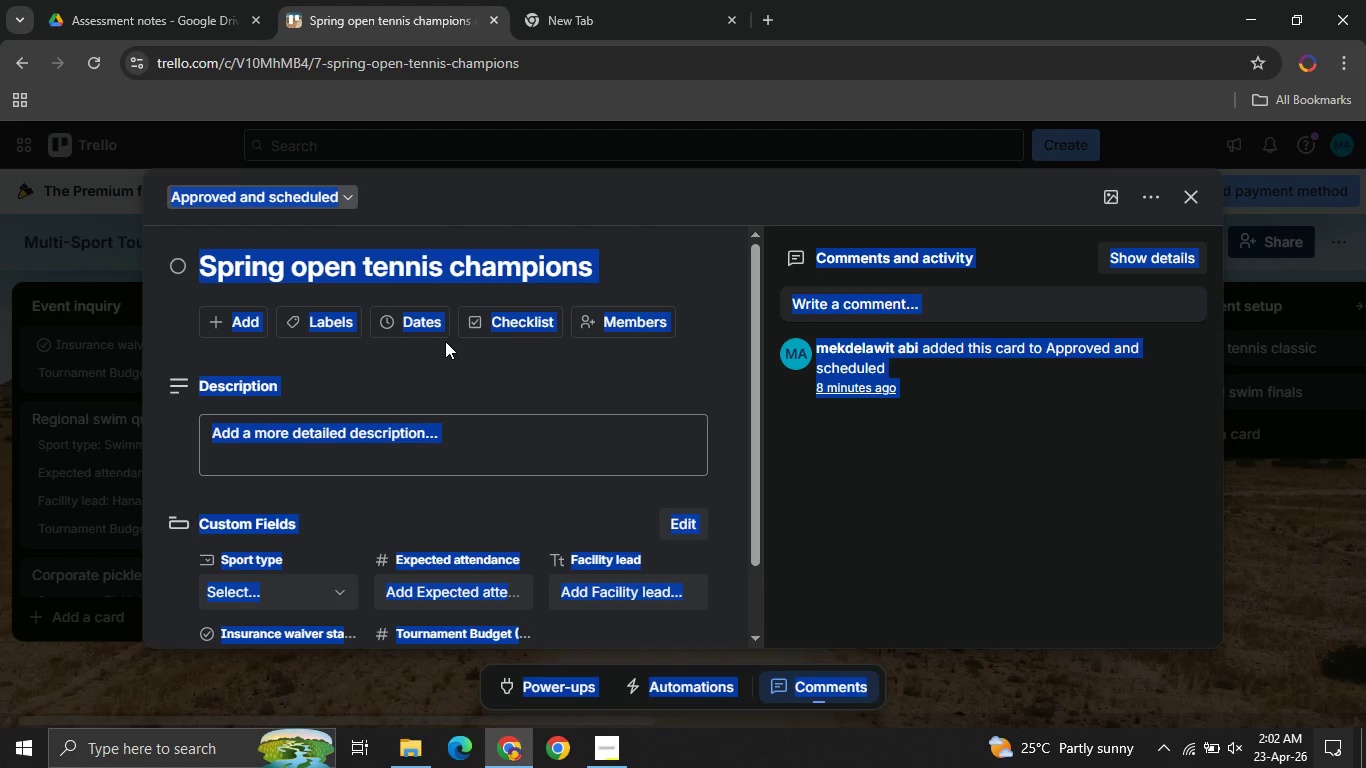 
wait(9.77)
 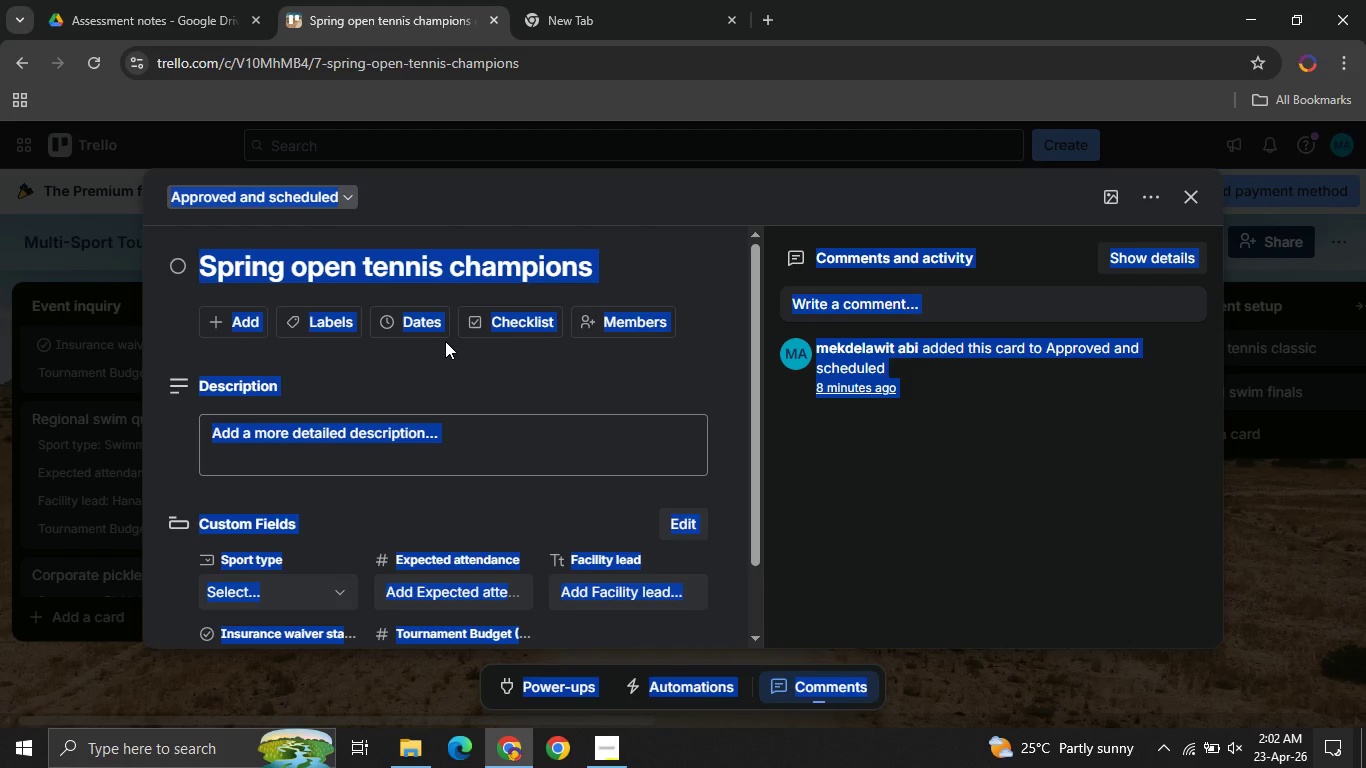 
left_click([445, 341])
 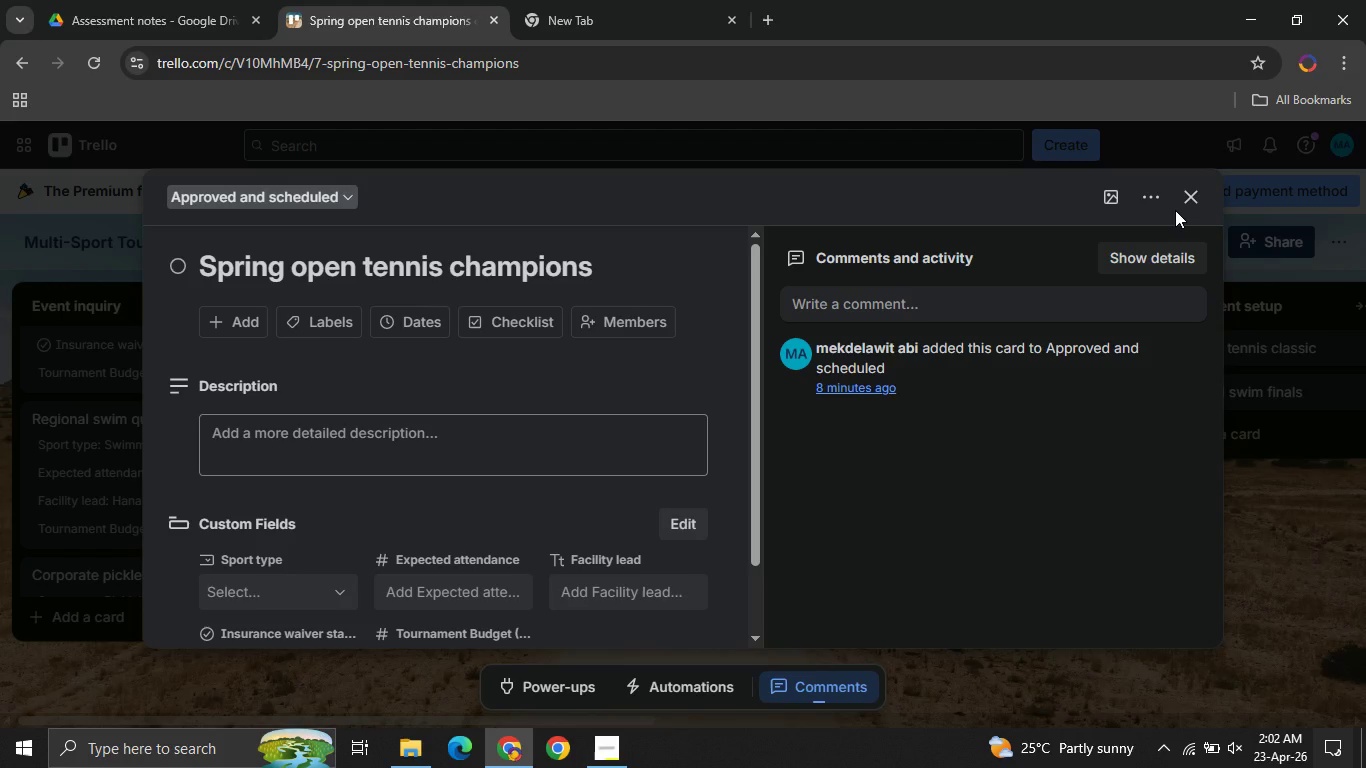 
wait(8.25)
 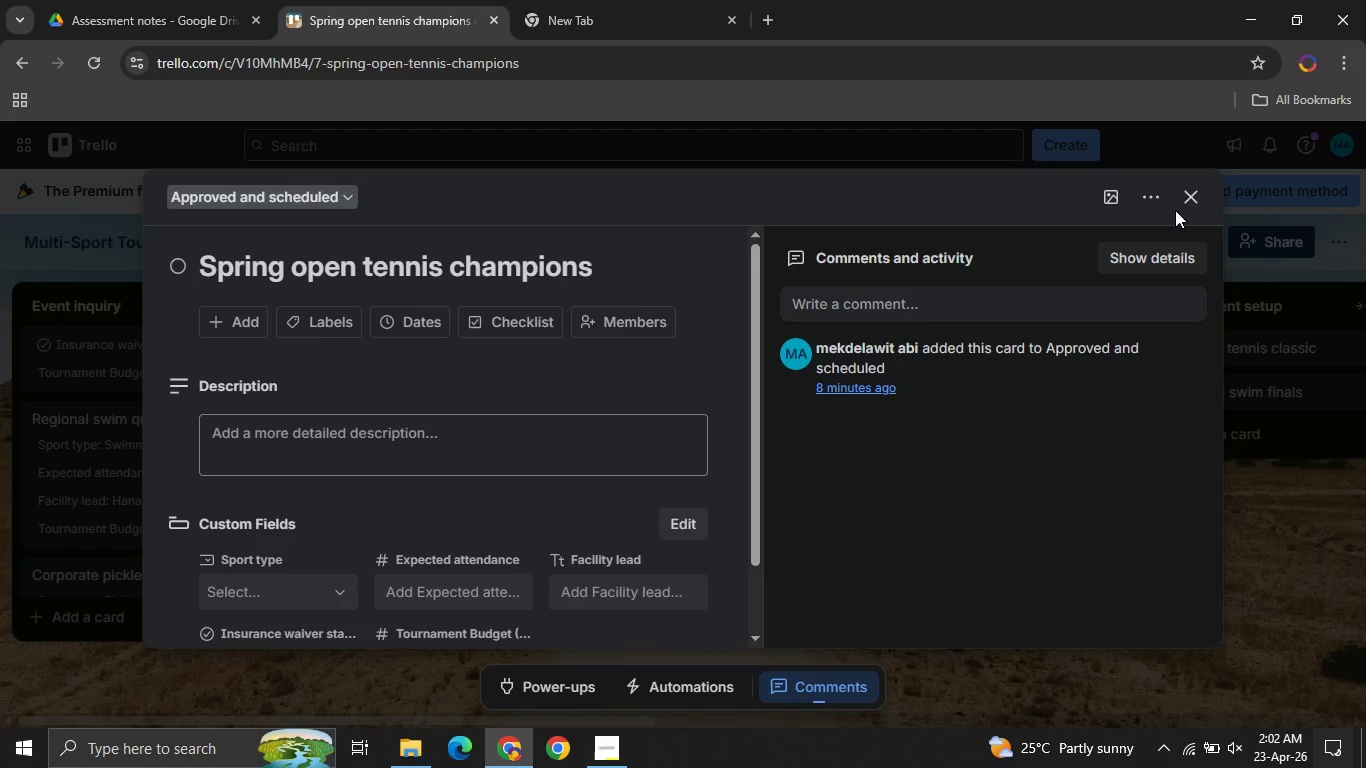 
left_click([284, 509])
 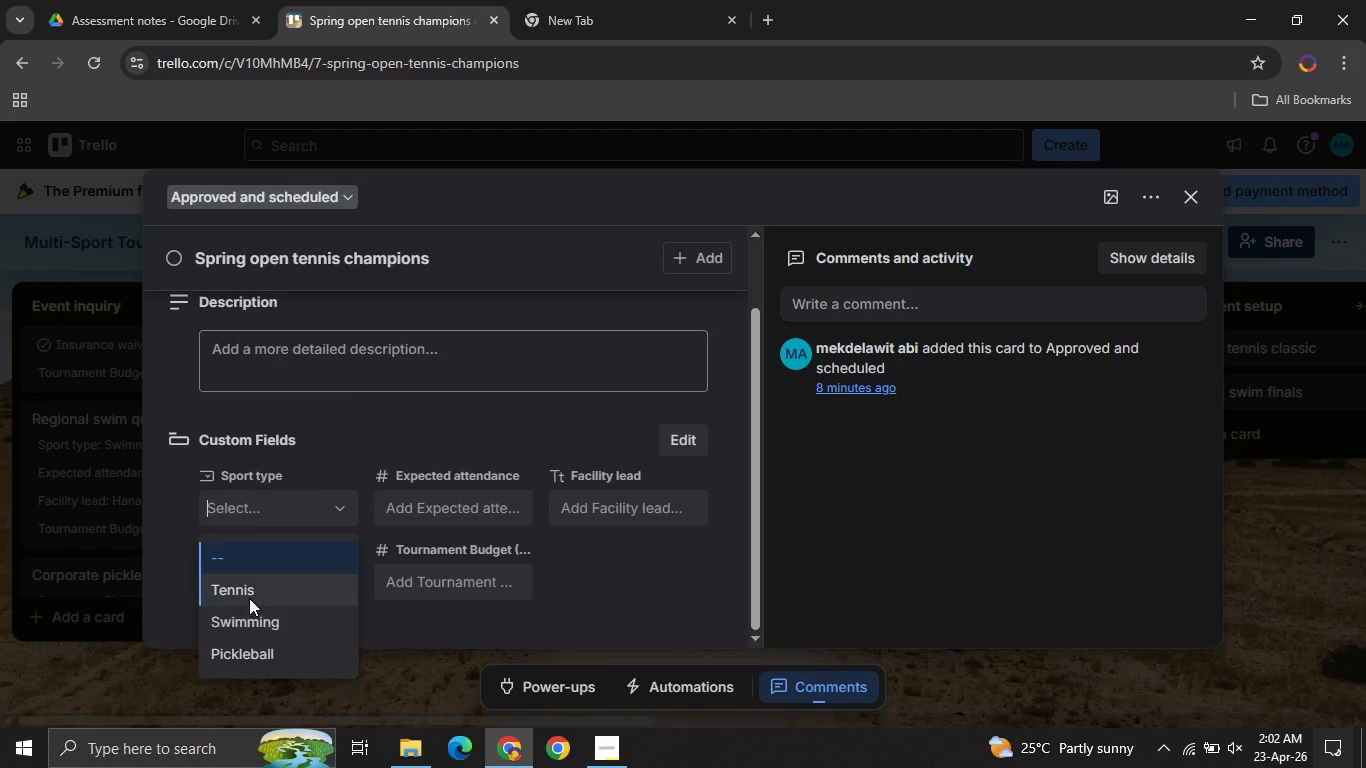 
left_click([249, 598])
 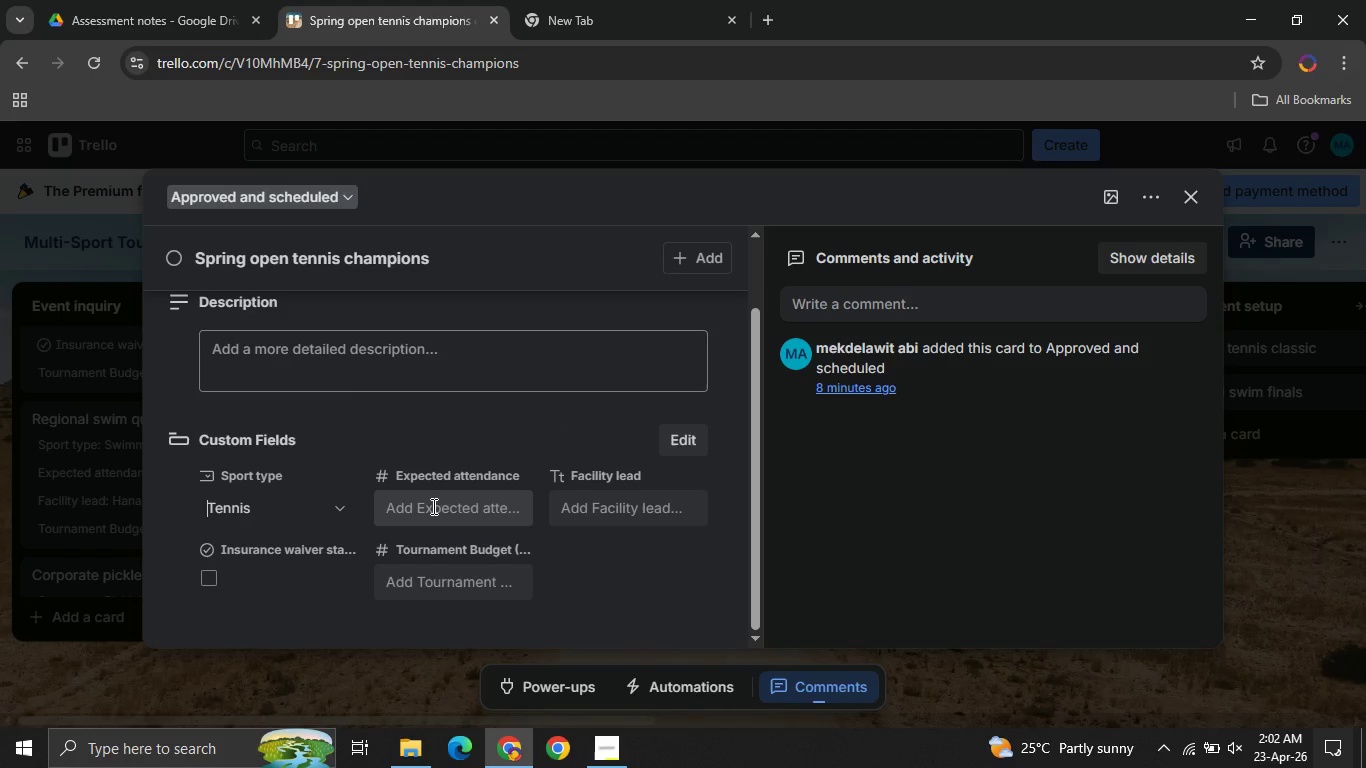 
left_click([432, 506])
 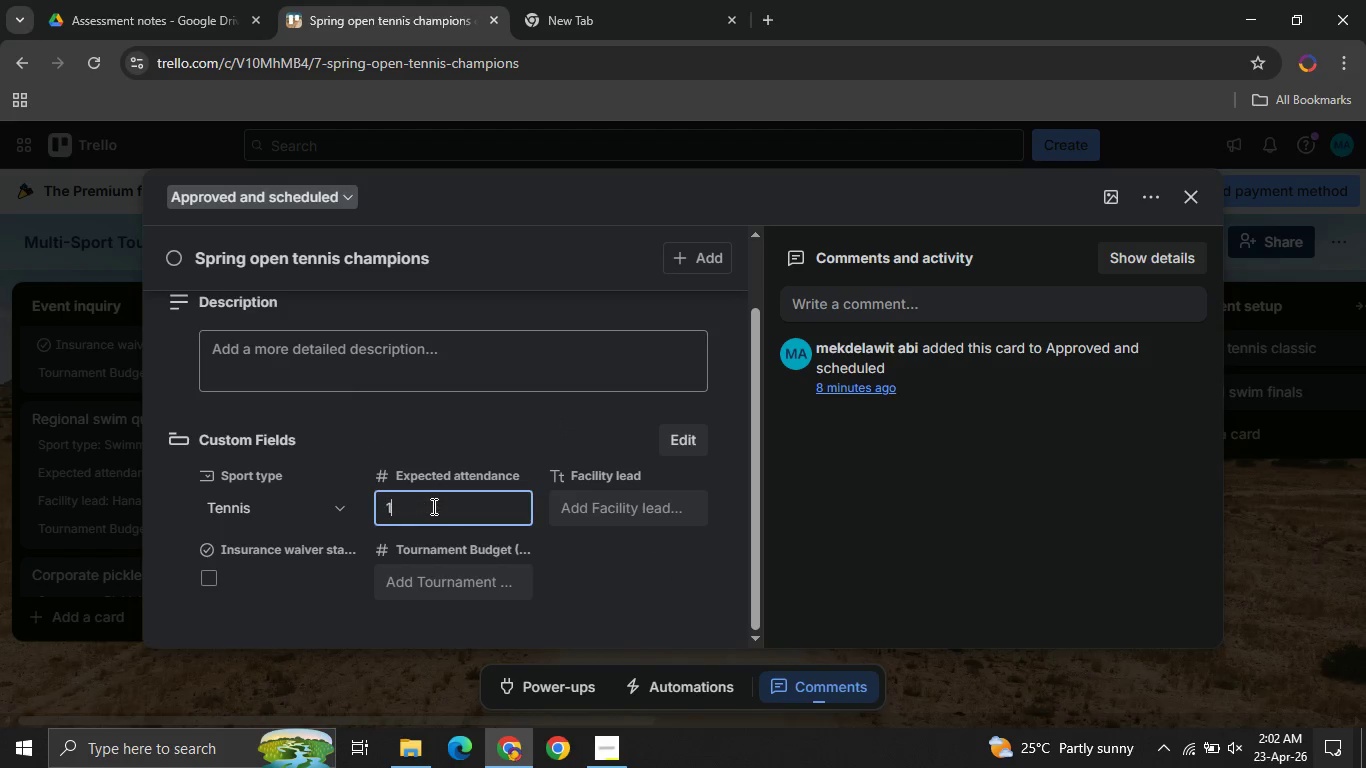 
type(12o)
 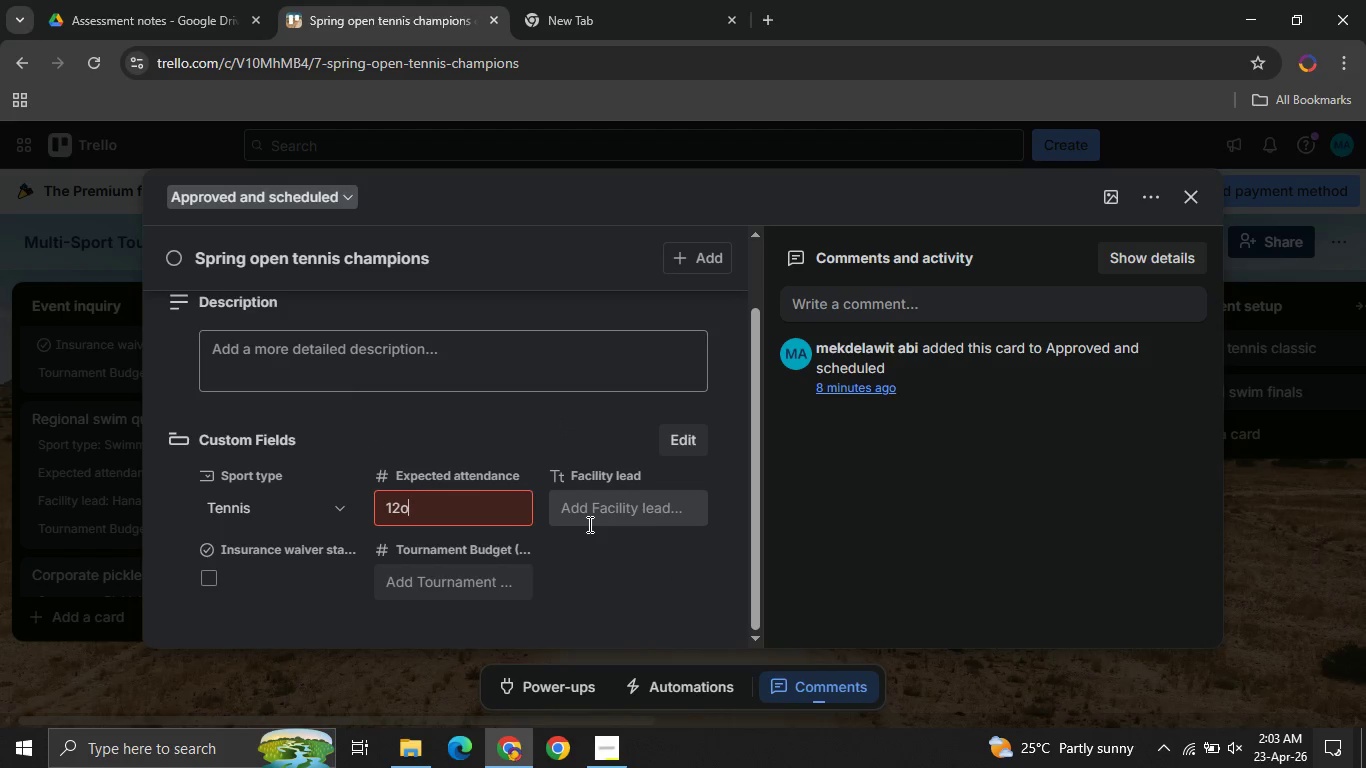 
key(Backspace)
 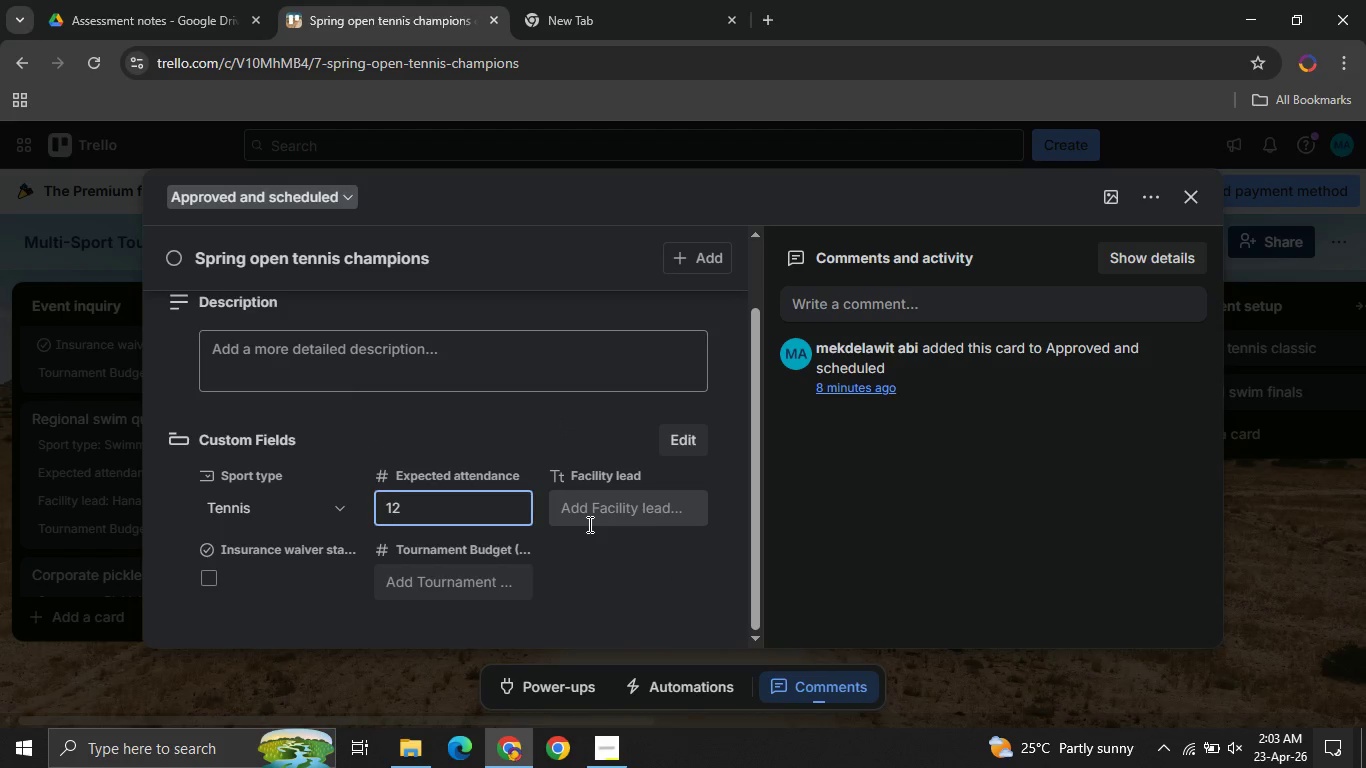 
key(0)
 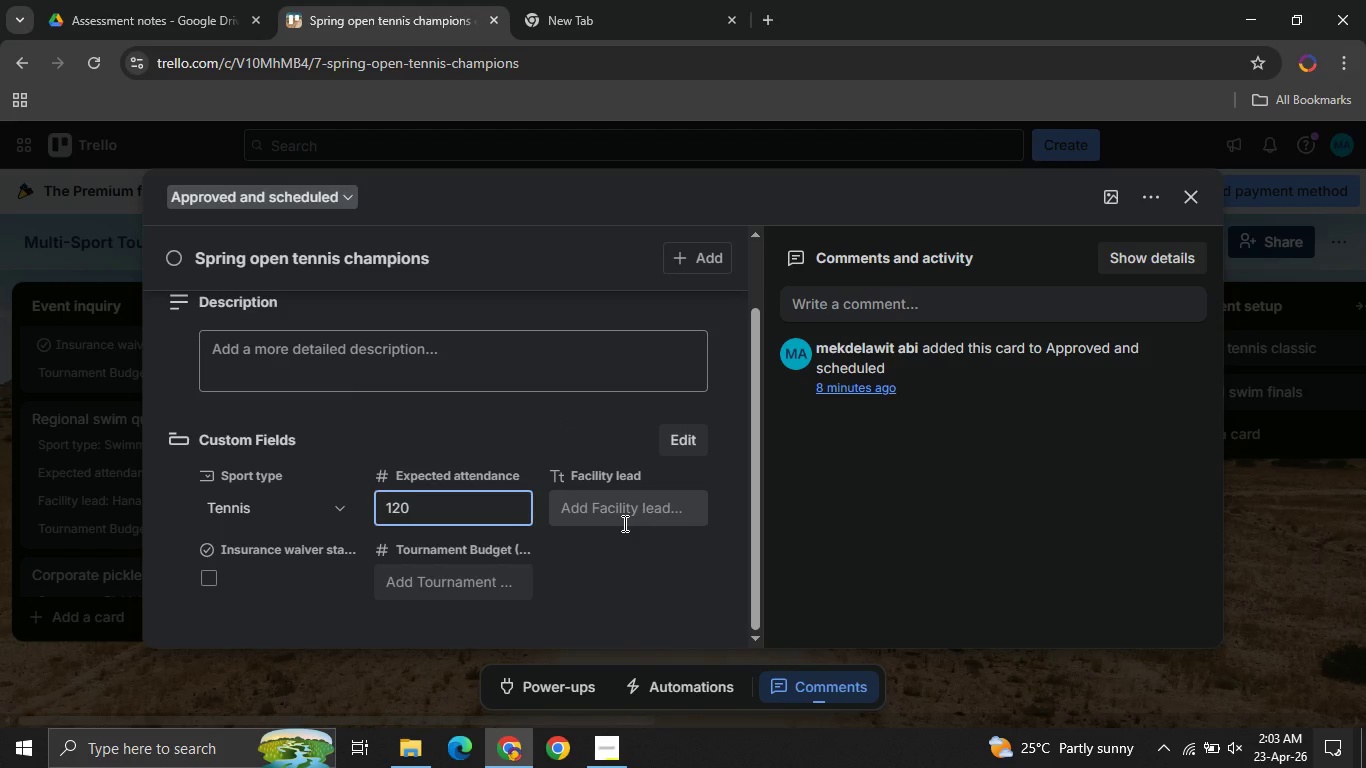 
left_click([623, 523])
 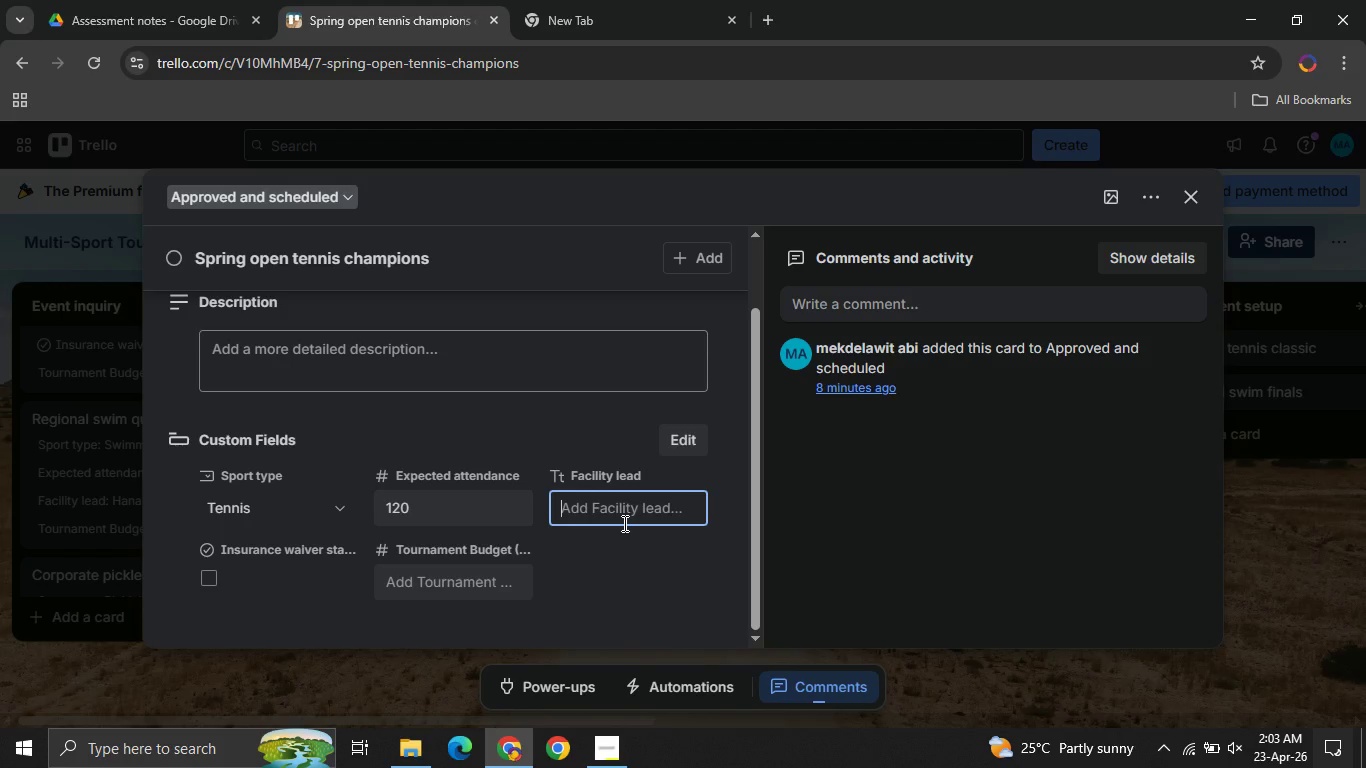 
type(Hana )
 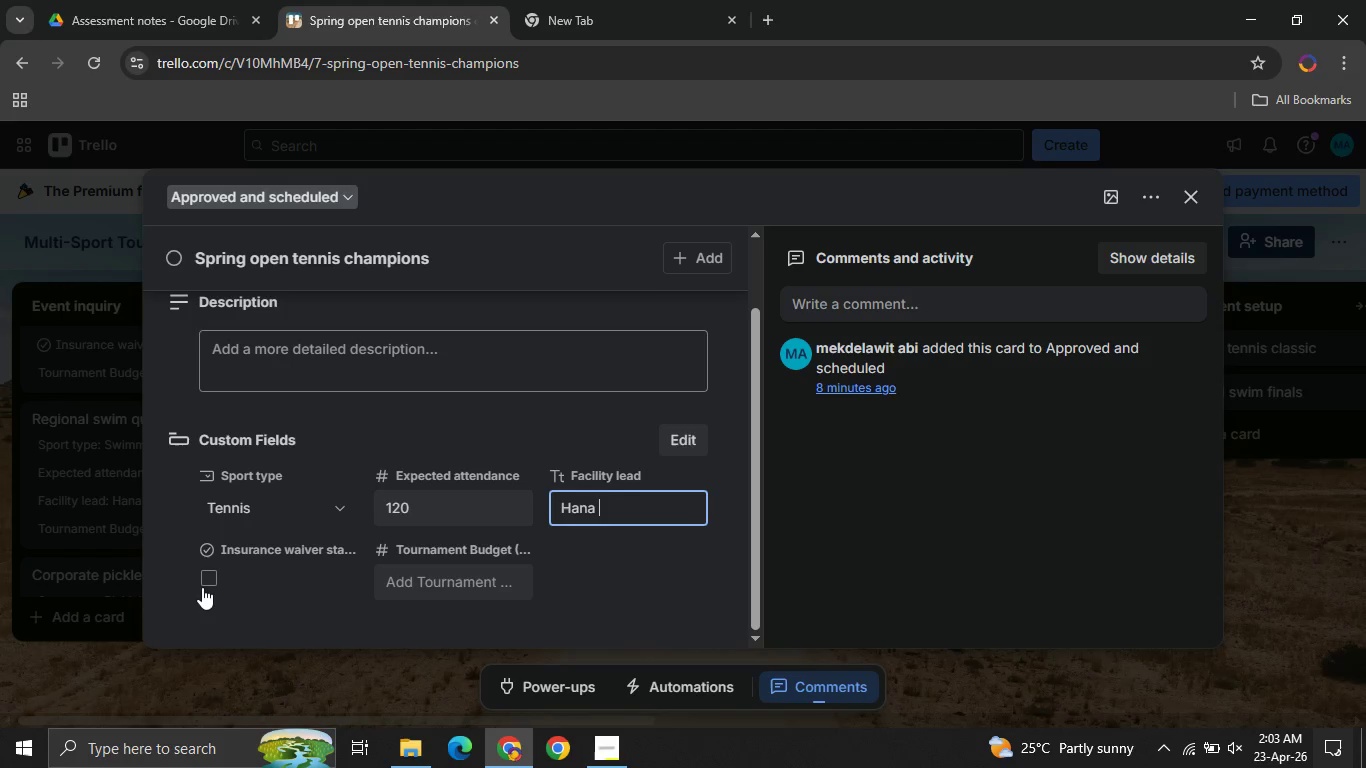 
left_click([205, 585])
 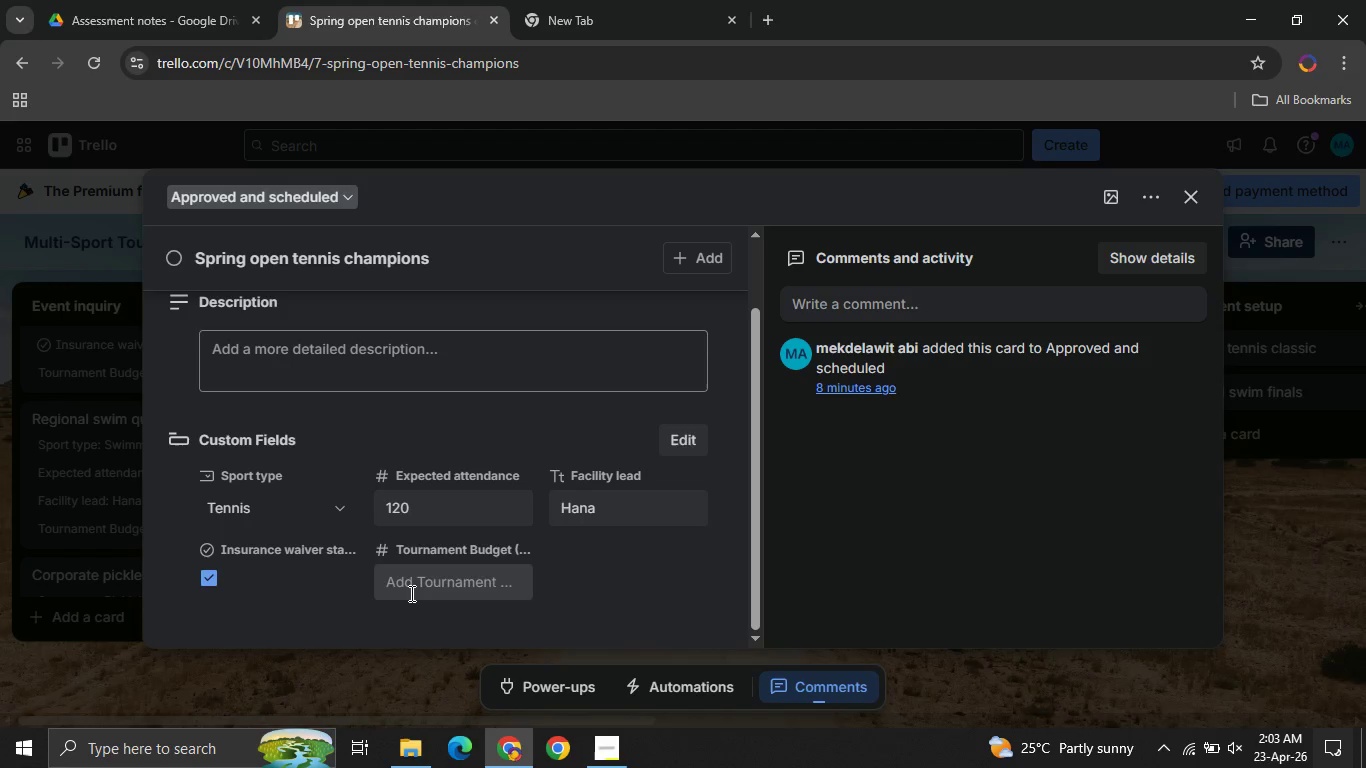 
left_click([410, 593])
 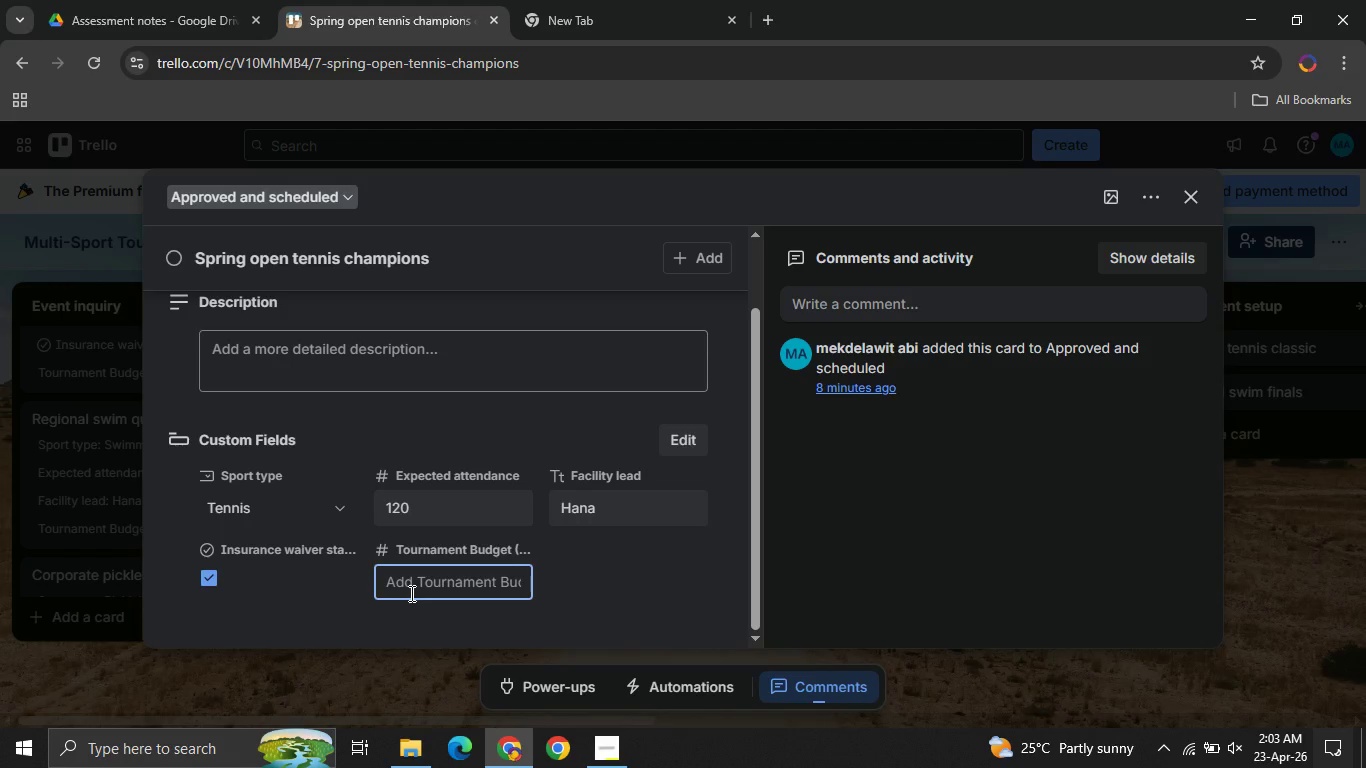 
type(50000)
 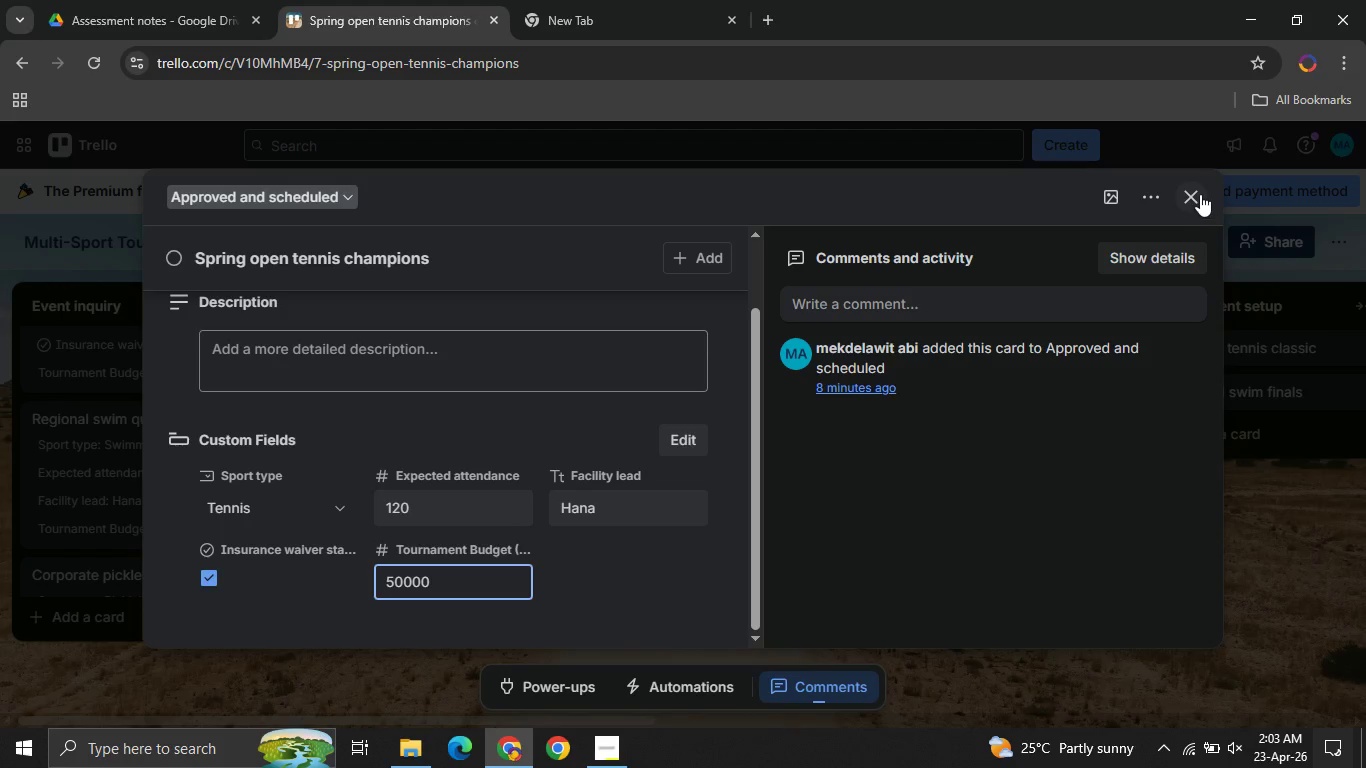 
left_click([1200, 191])
 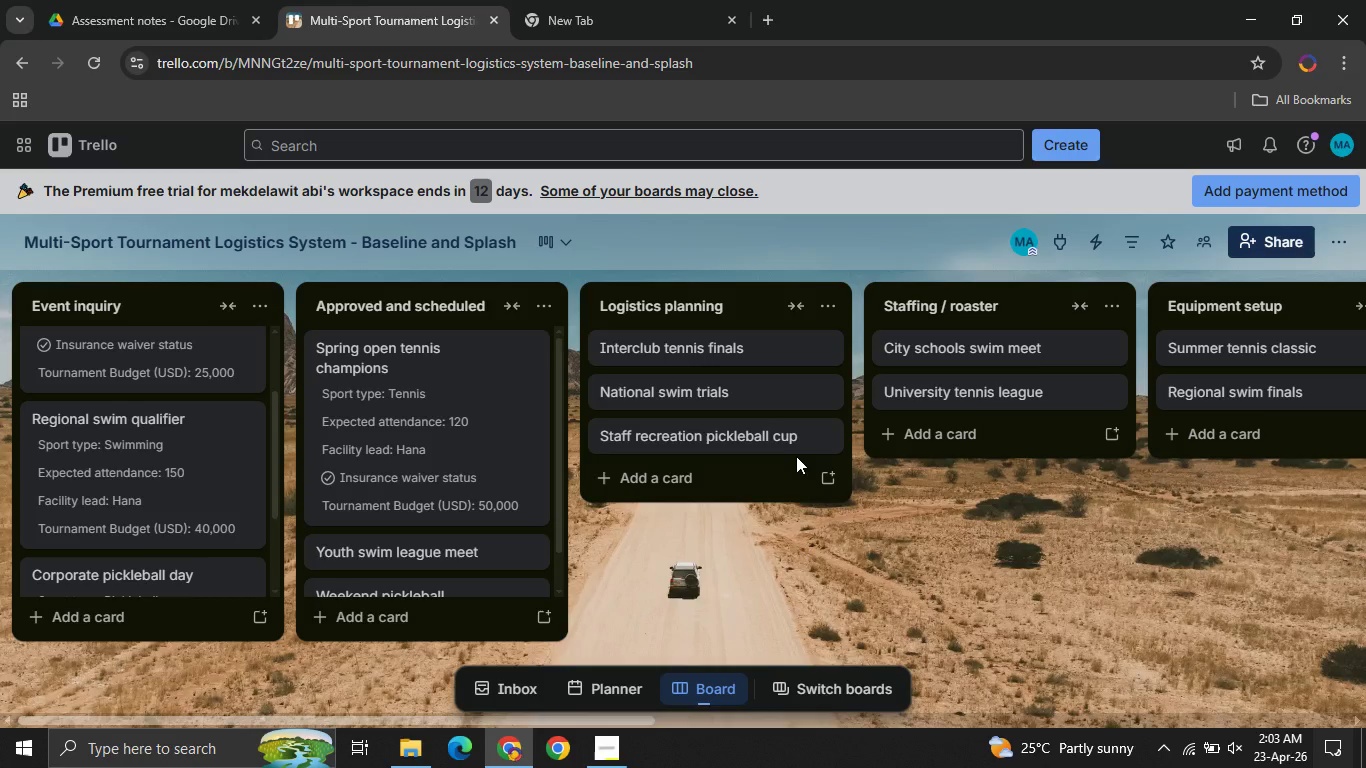 
wait(17.13)
 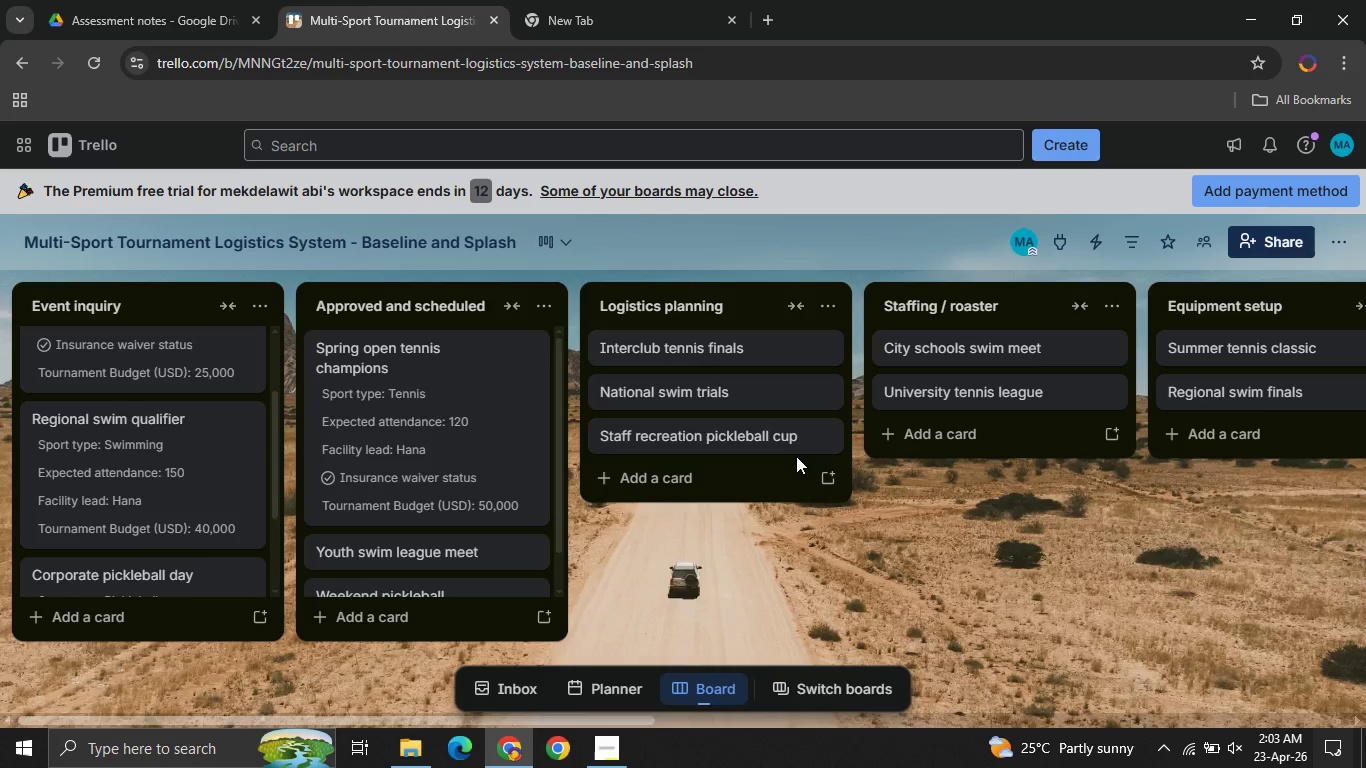 
mouse_move([594, 488])
 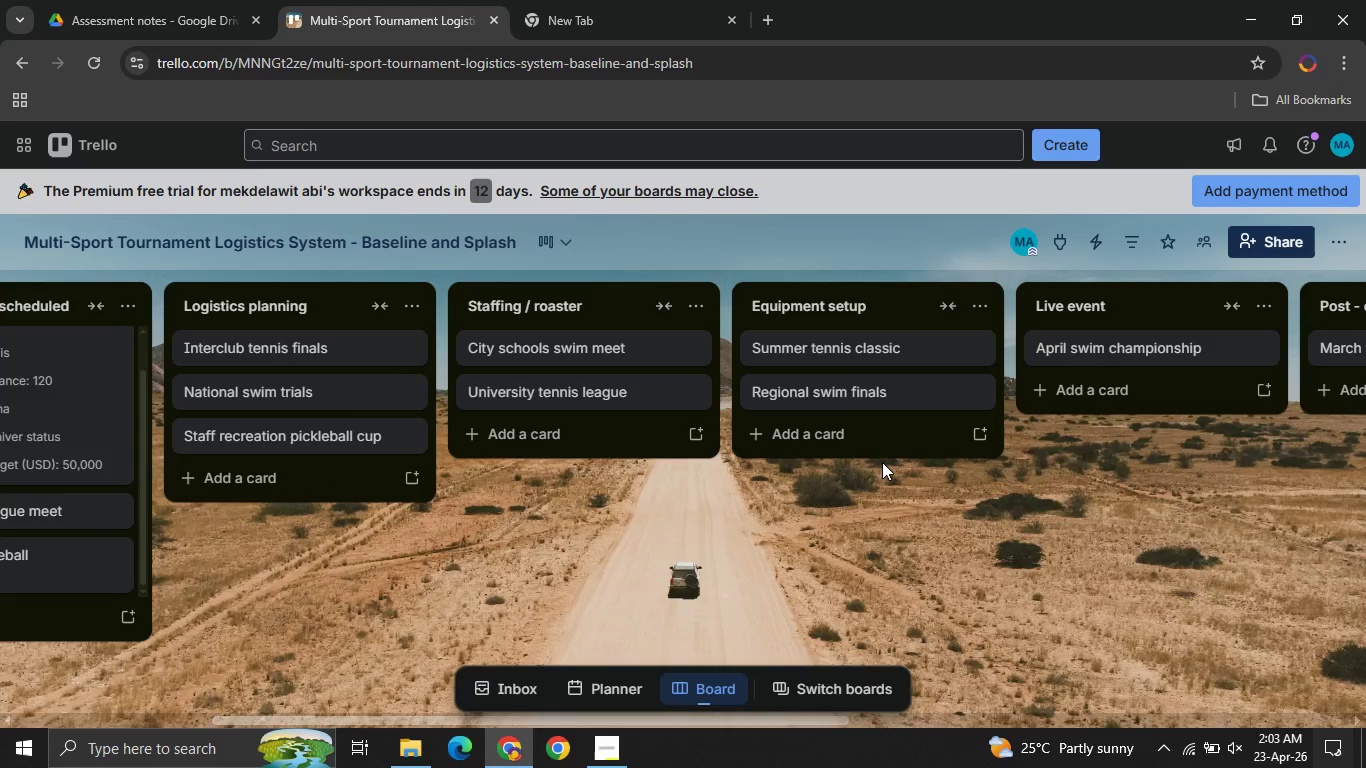 
wait(14.73)
 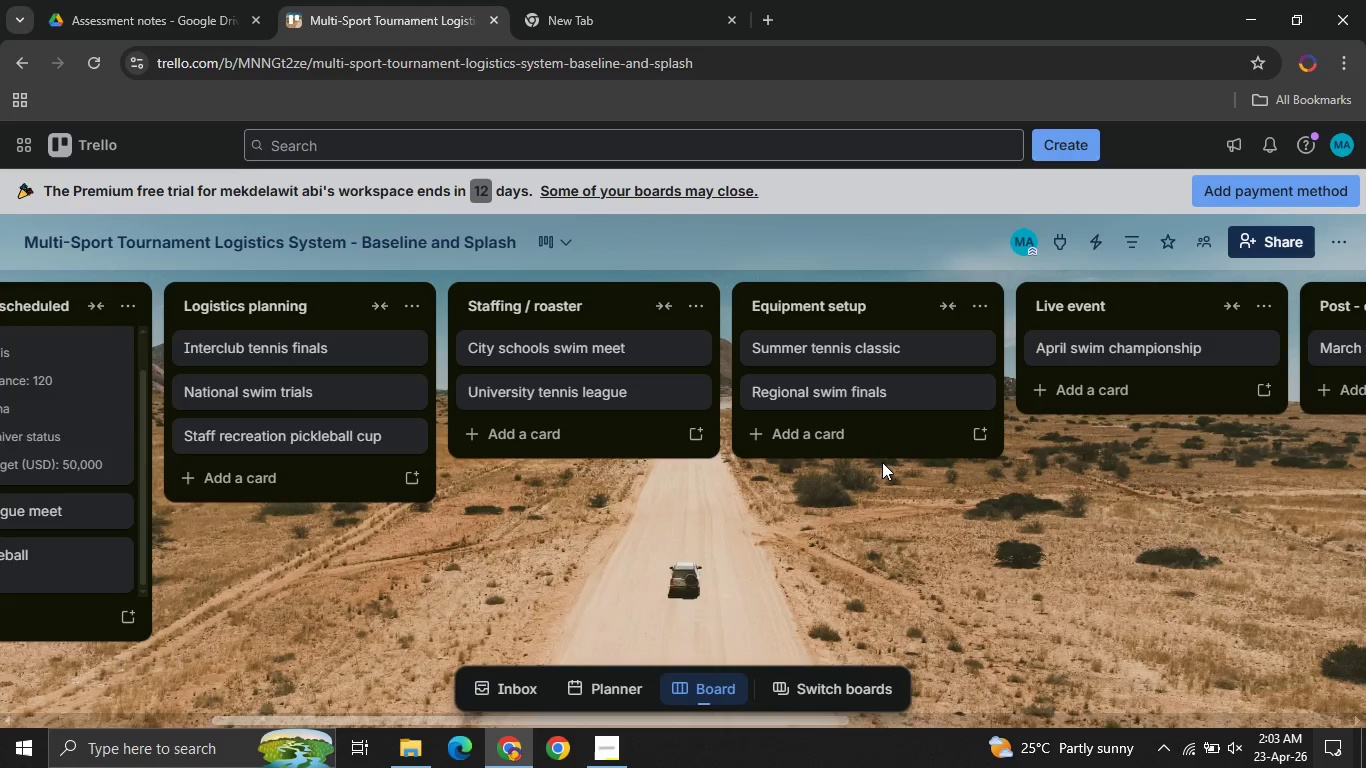 
left_click([328, 341])
 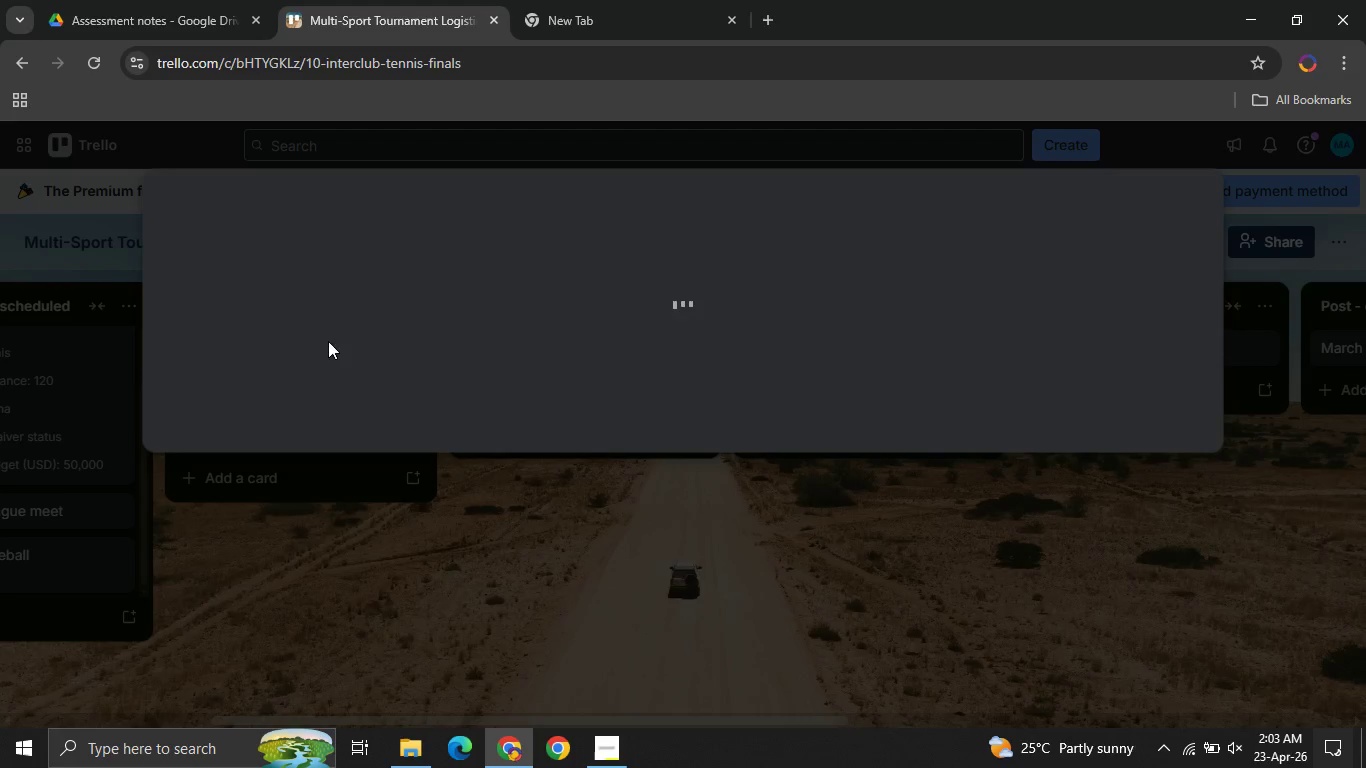 
mouse_move([429, 498])
 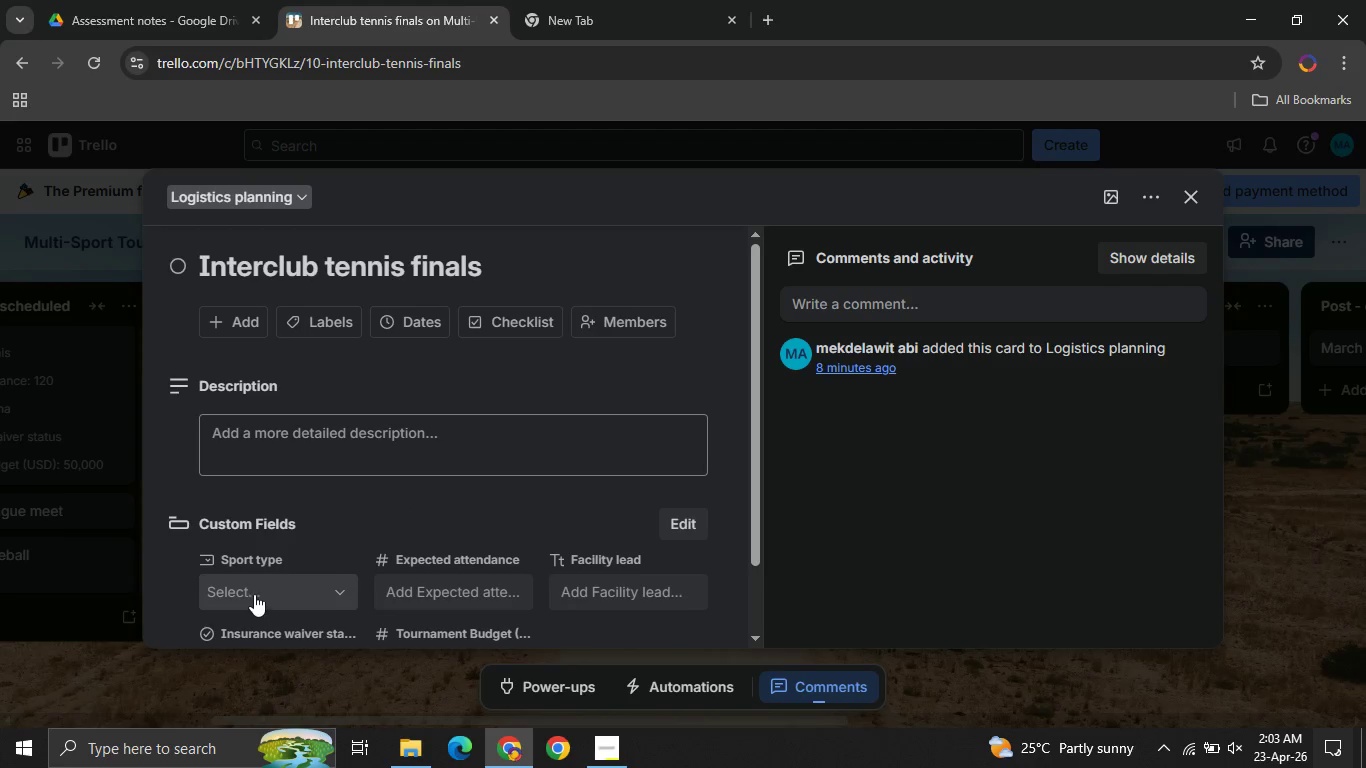 
left_click([254, 594])
 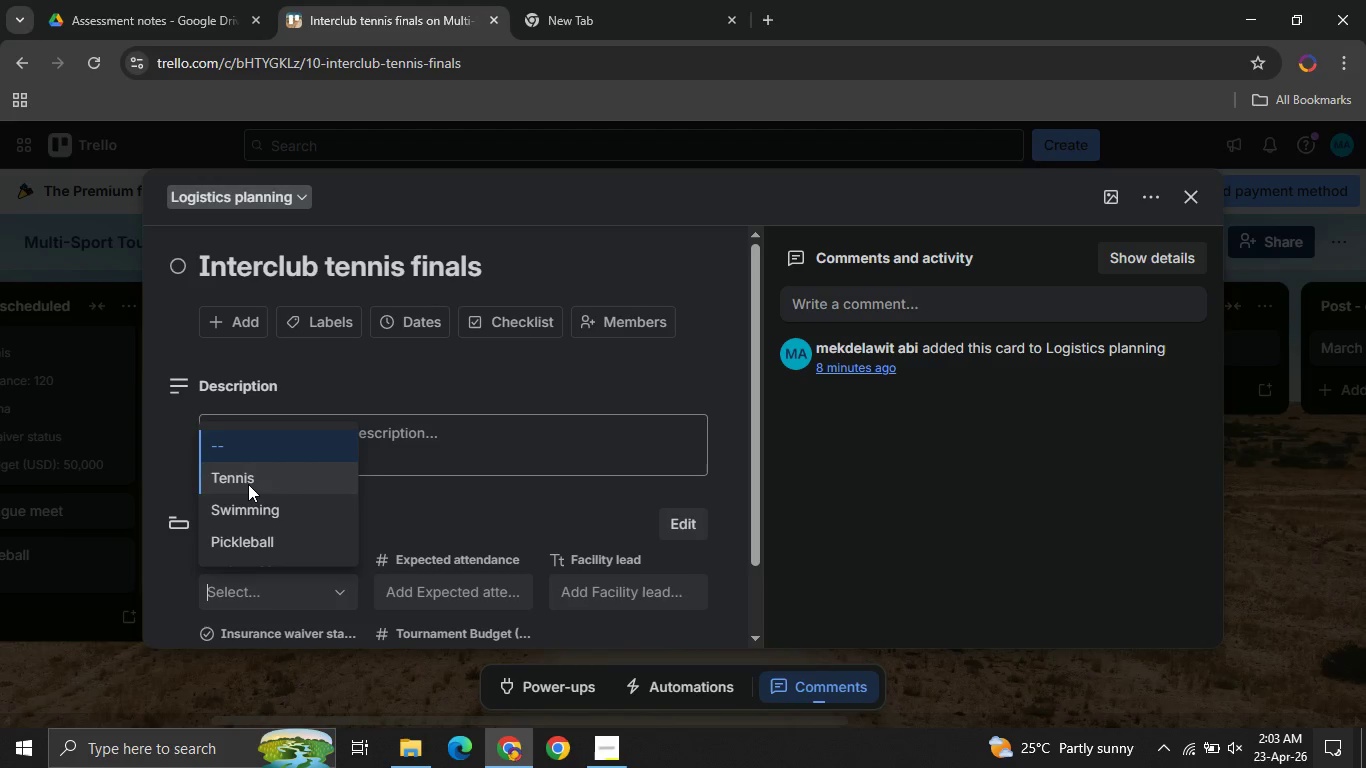 
left_click([248, 484])
 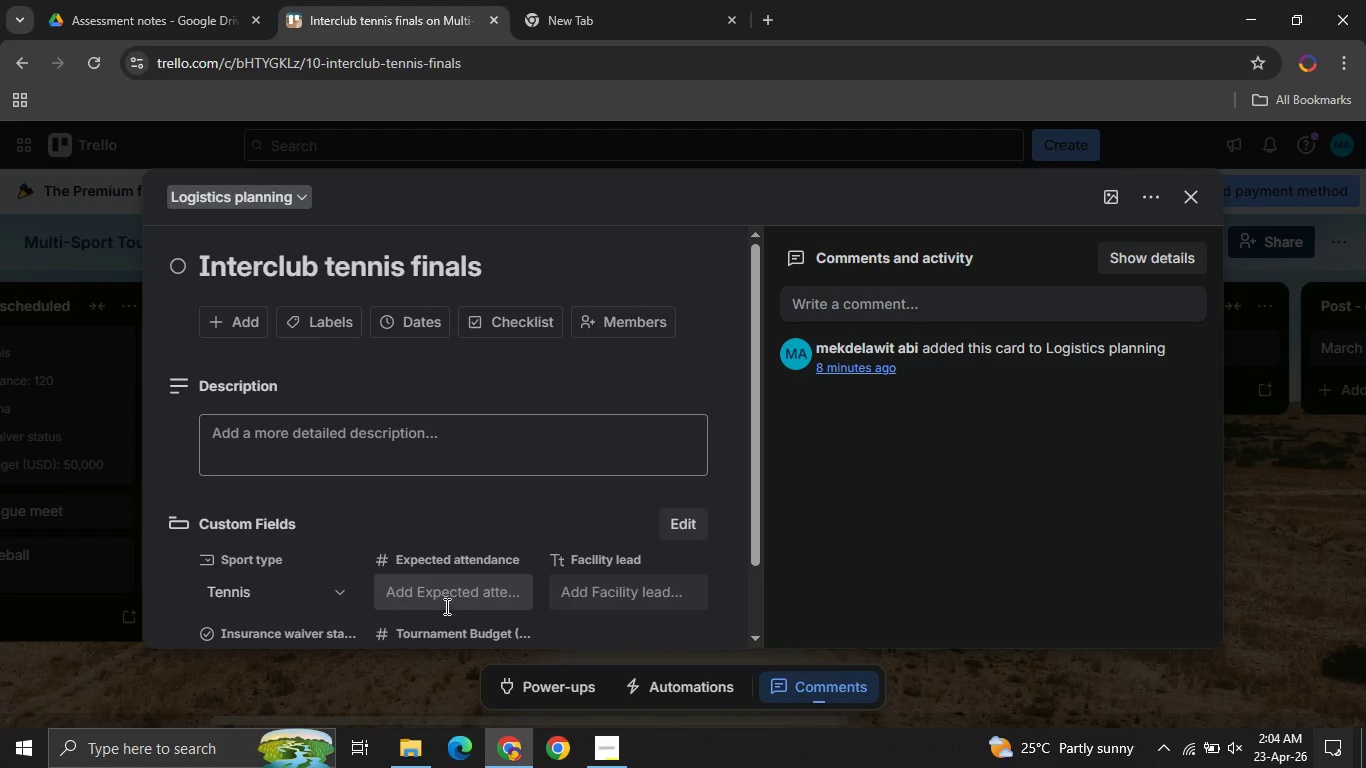 
left_click([433, 597])
 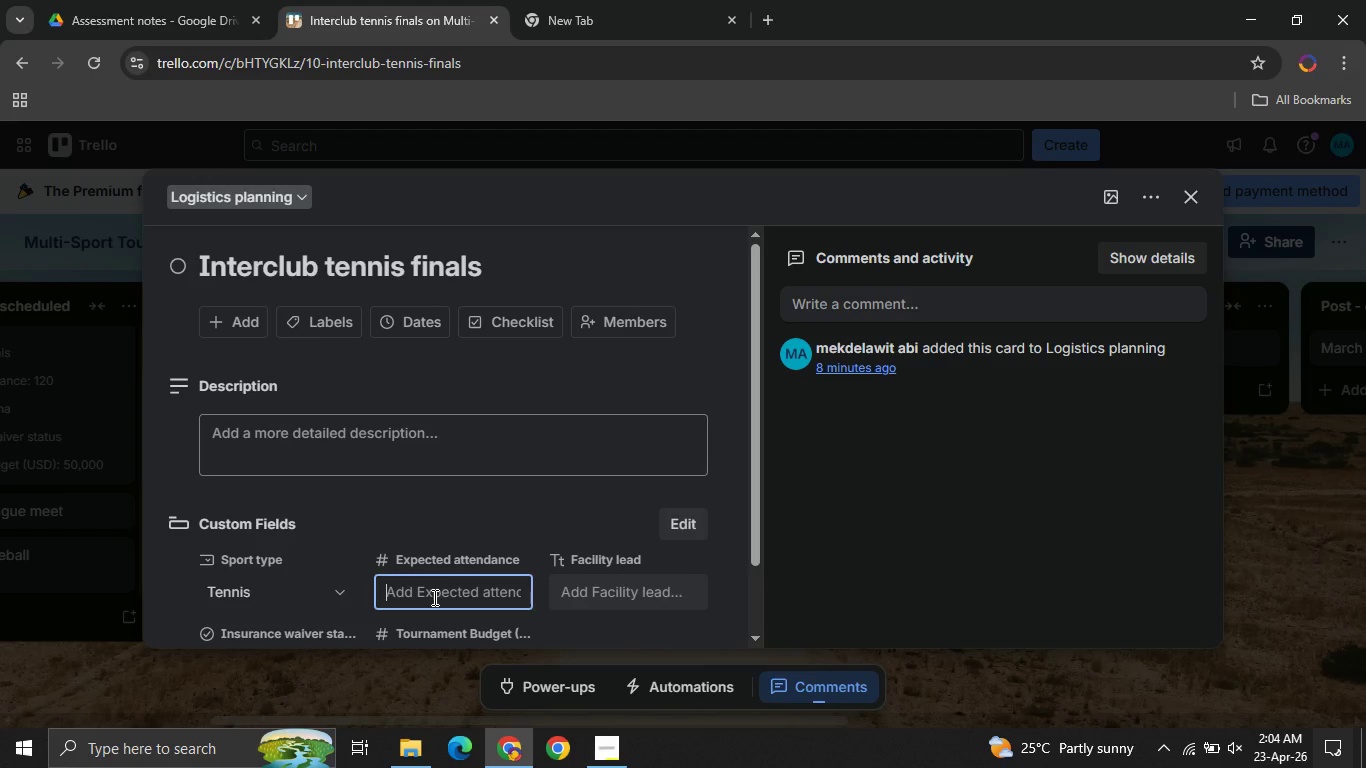 
type(110)
 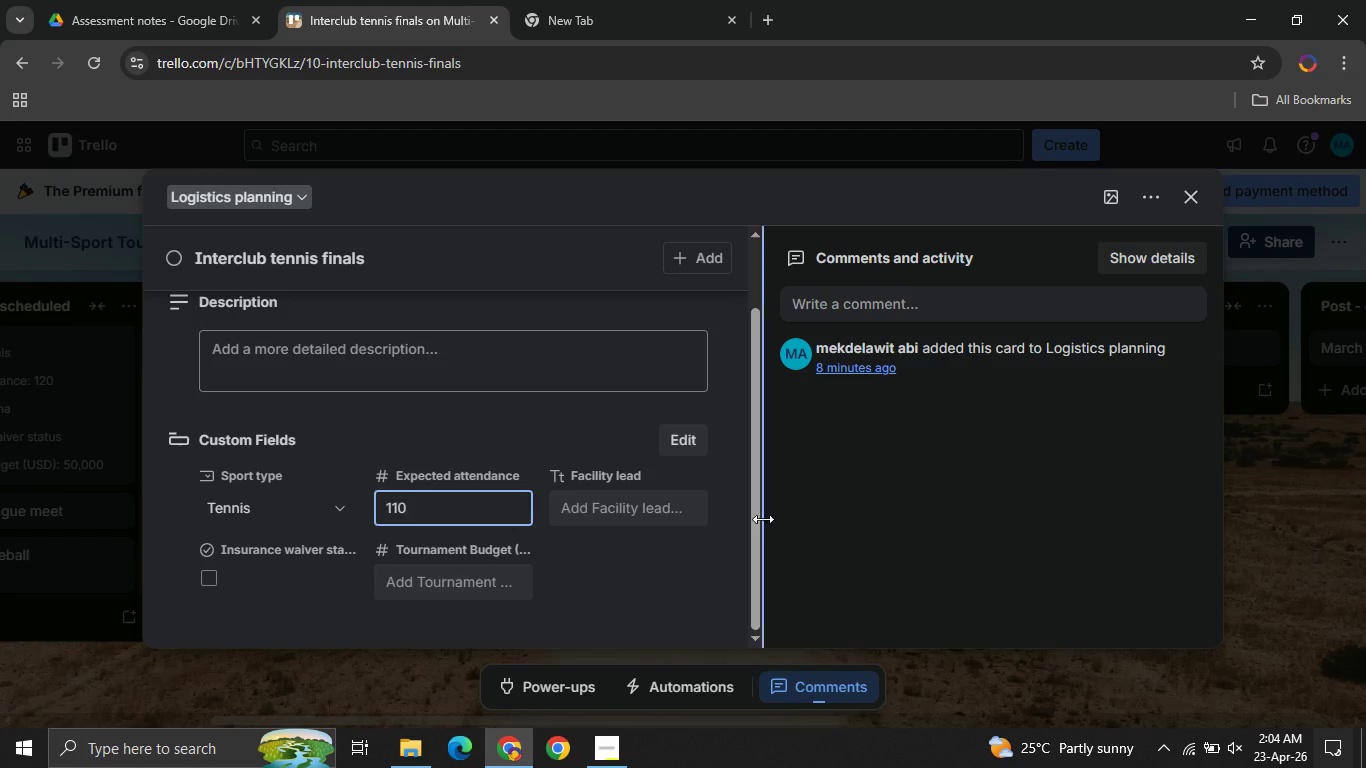 
left_click([640, 512])
 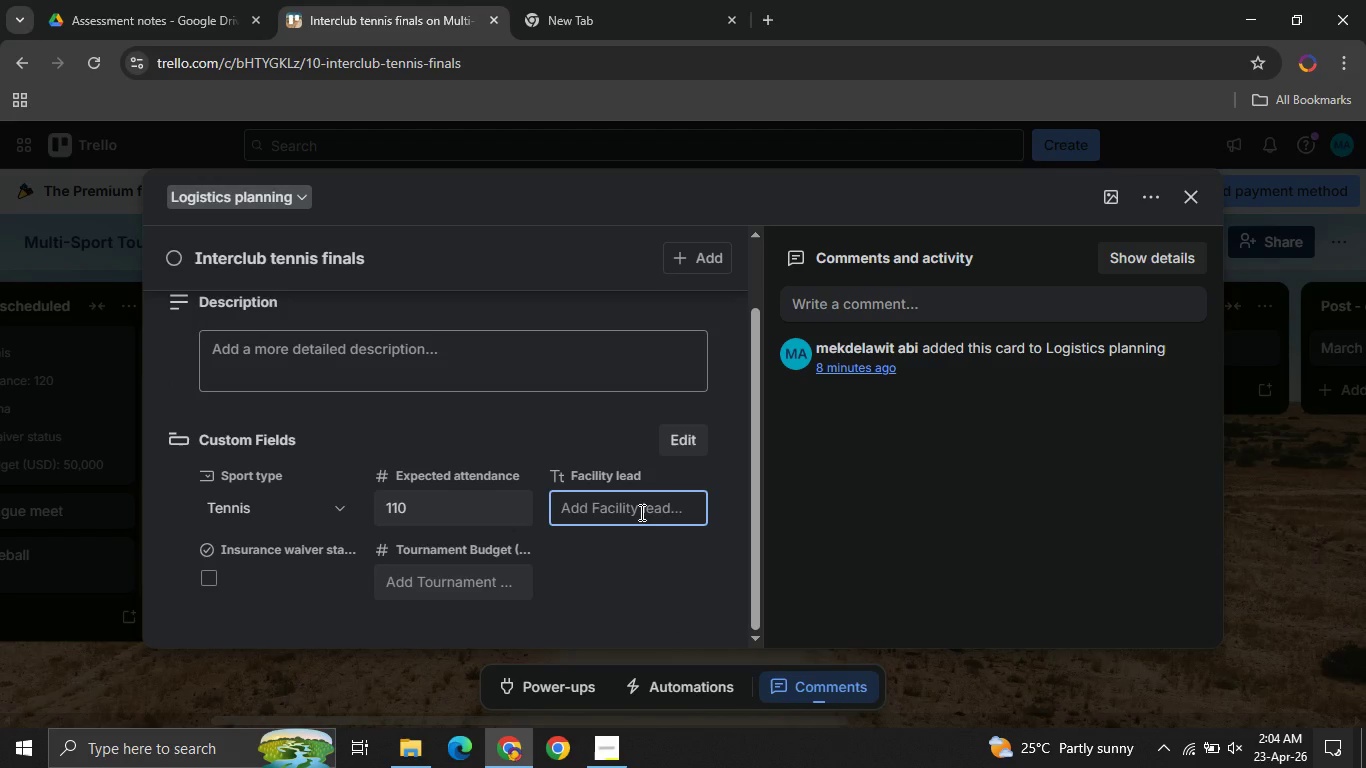 
type(Dan)
 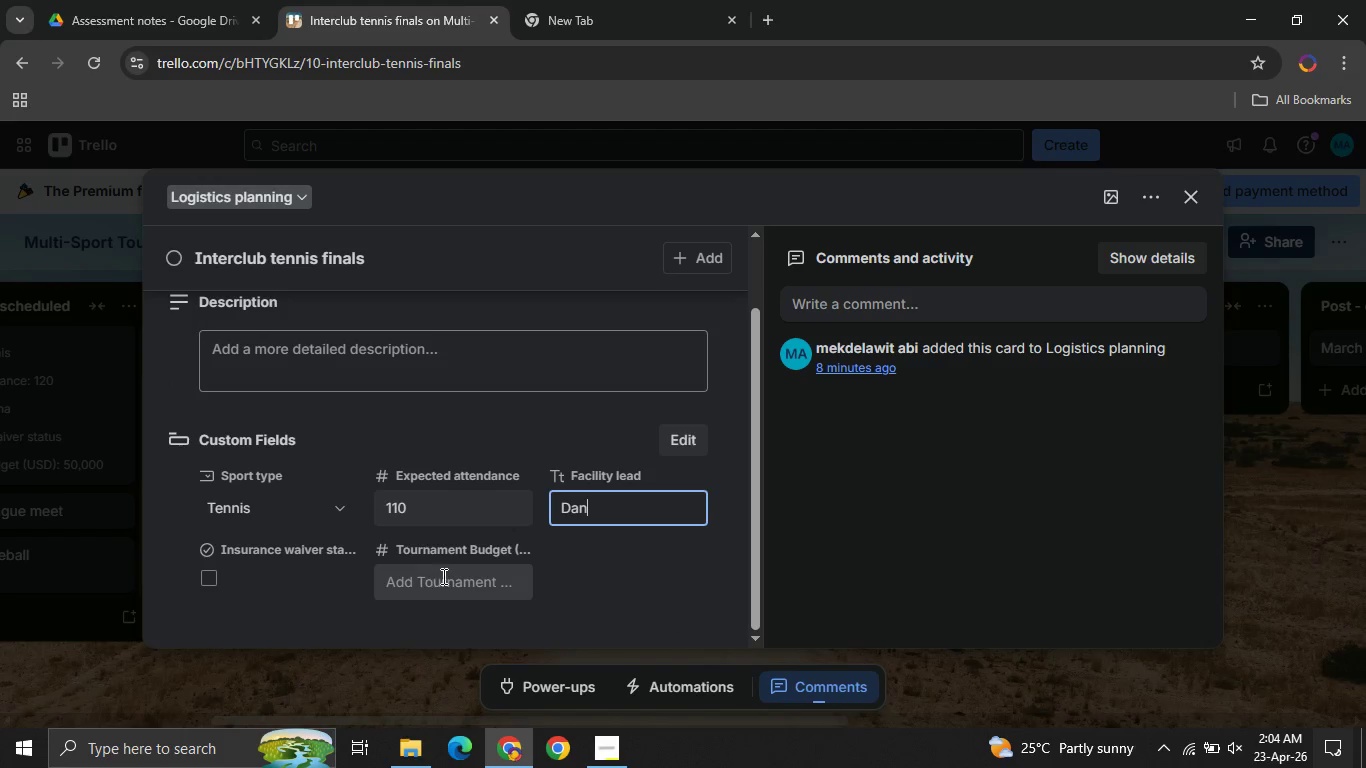 
left_click([442, 576])
 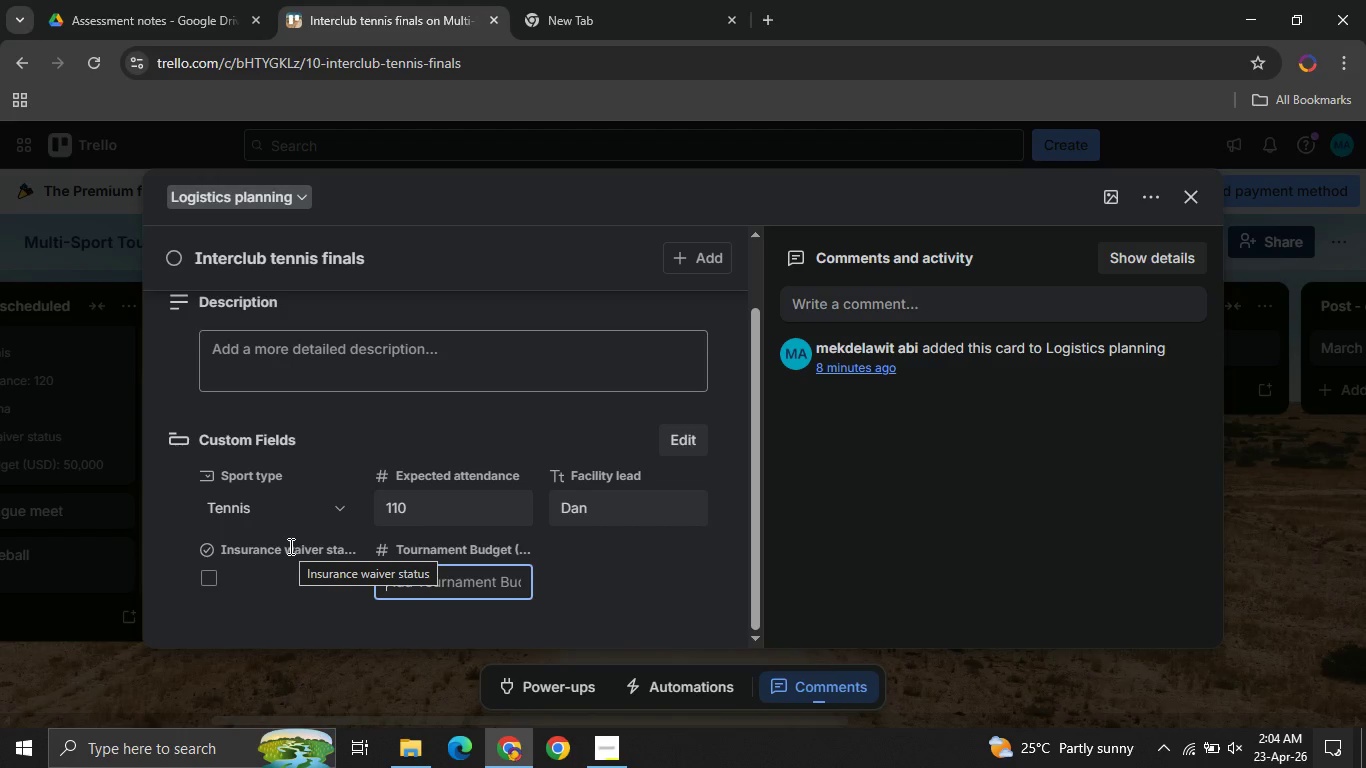 
type(45000)
 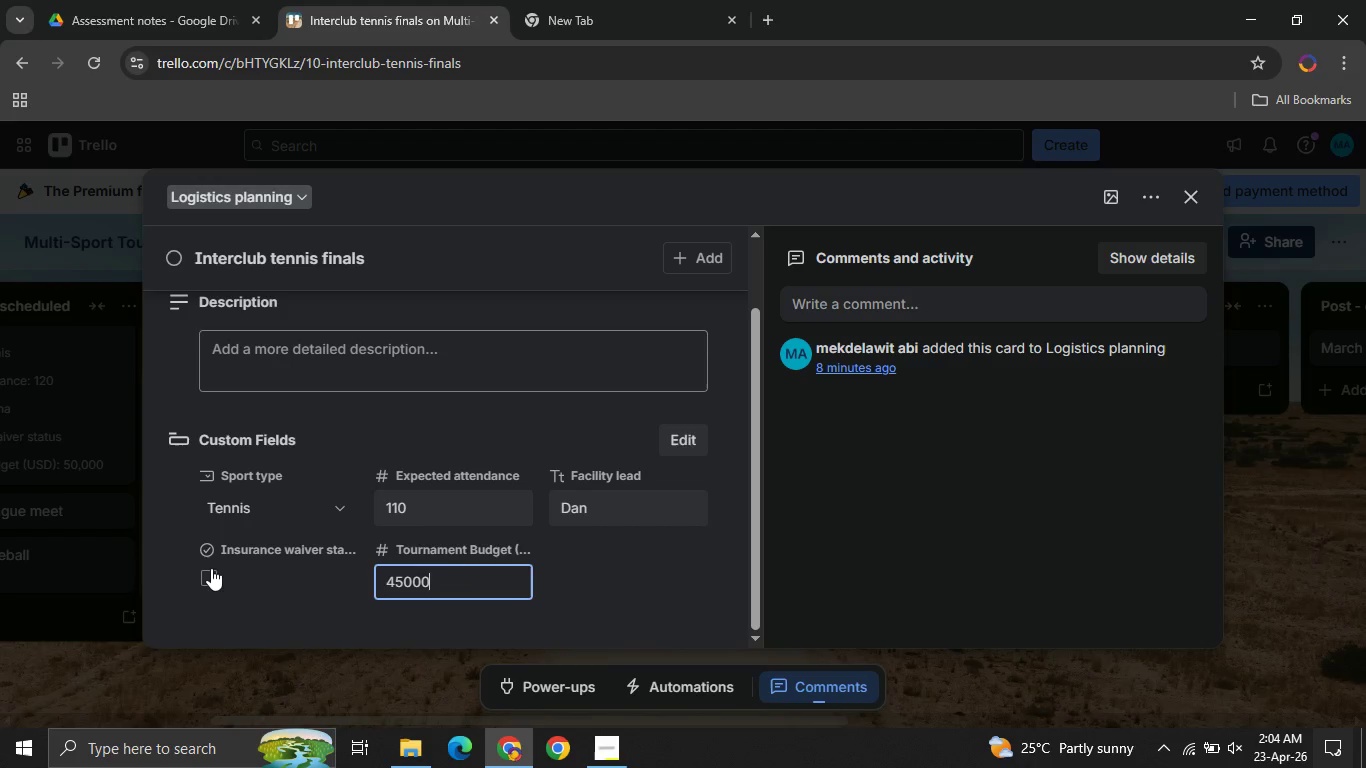 
left_click([211, 573])
 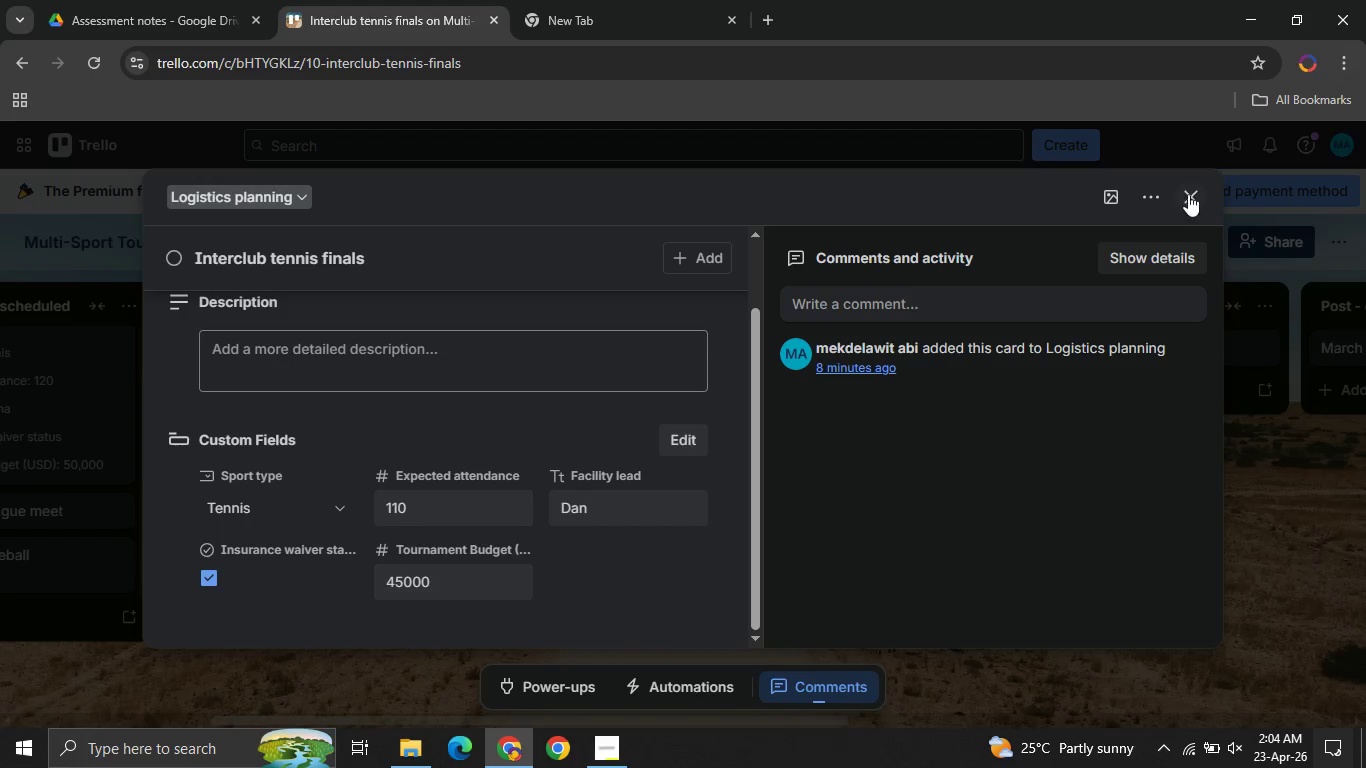 
left_click([1186, 193])
 